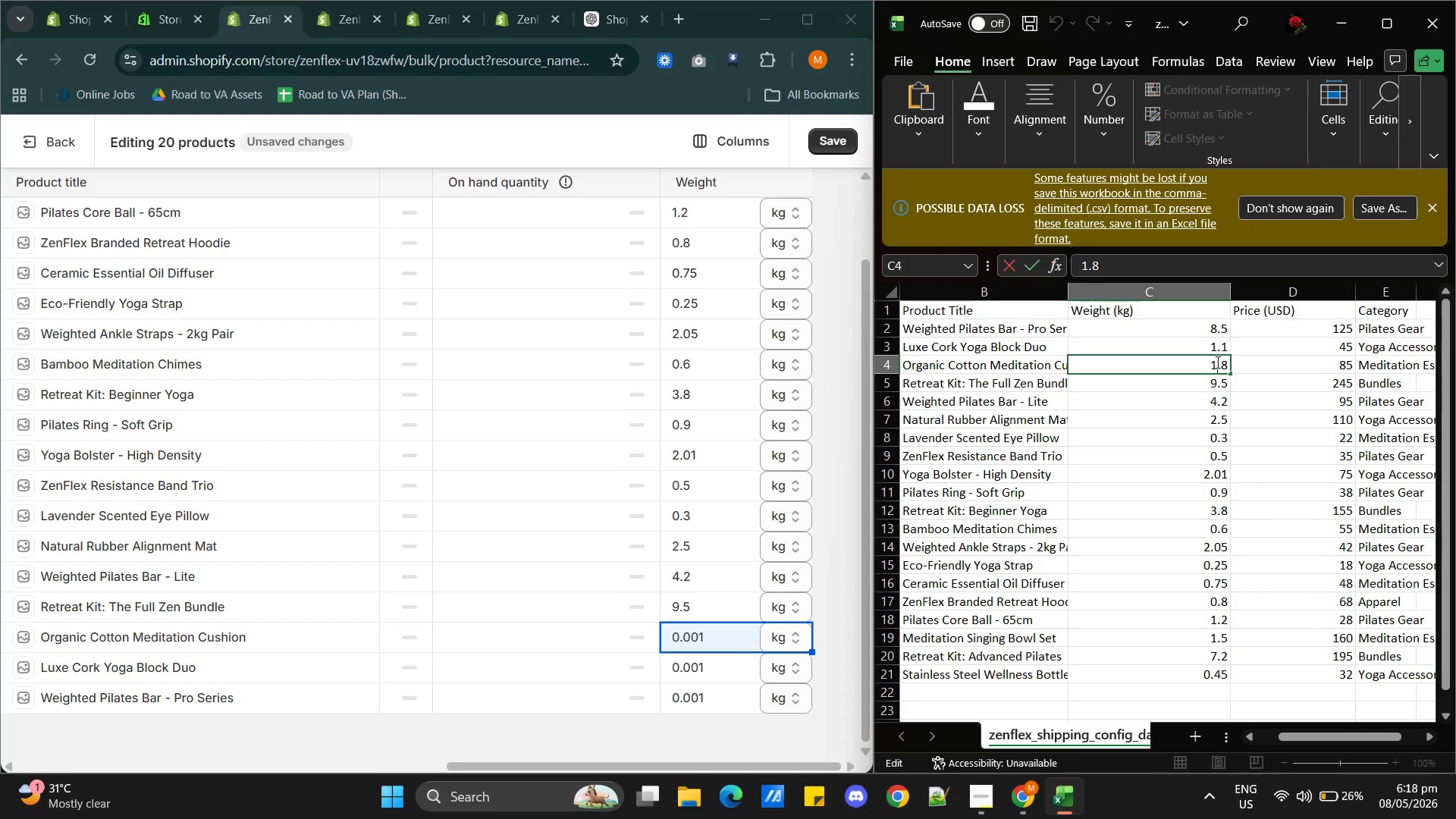 
triple_click([1216, 362])
 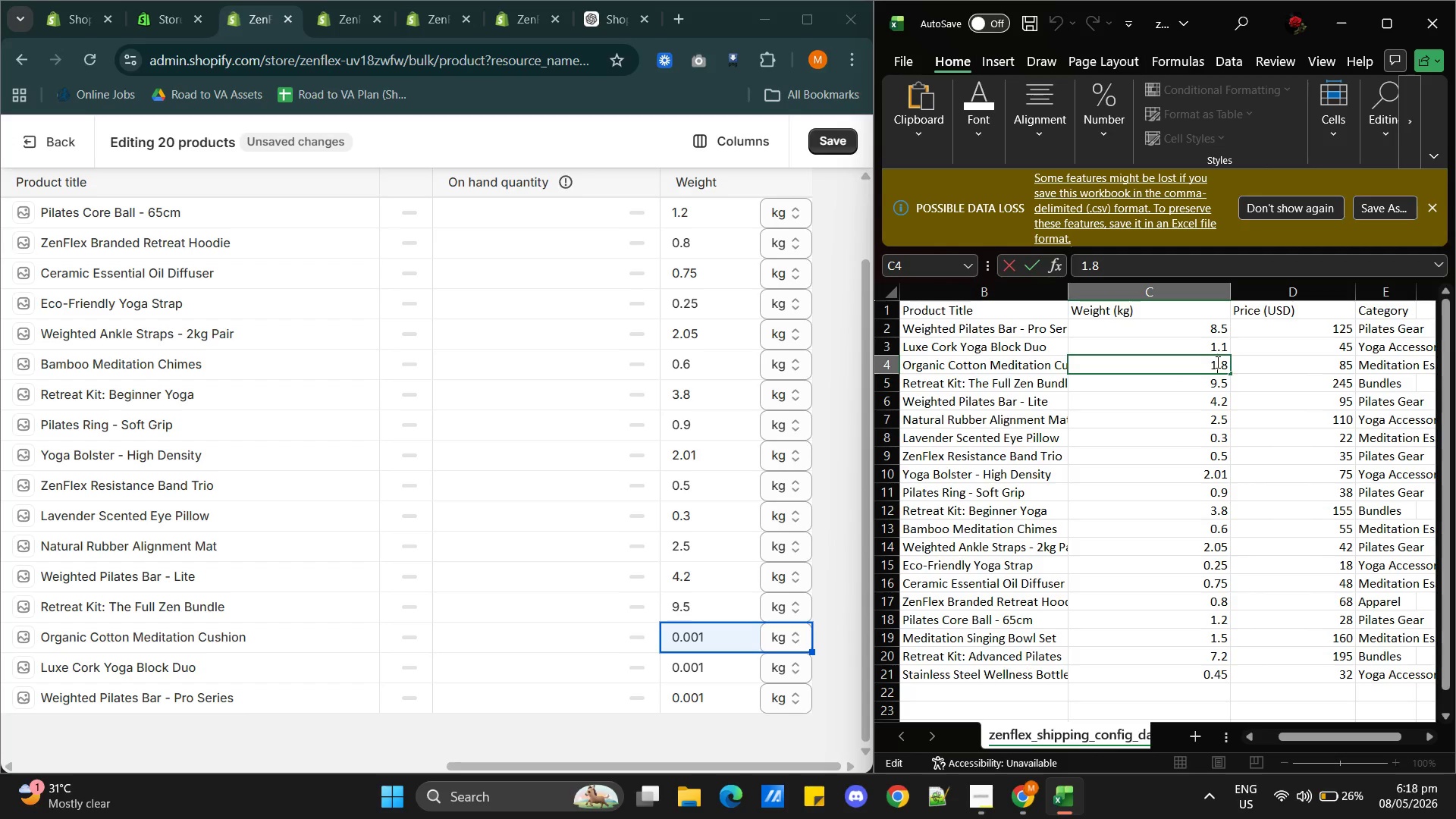 
triple_click([1216, 362])
 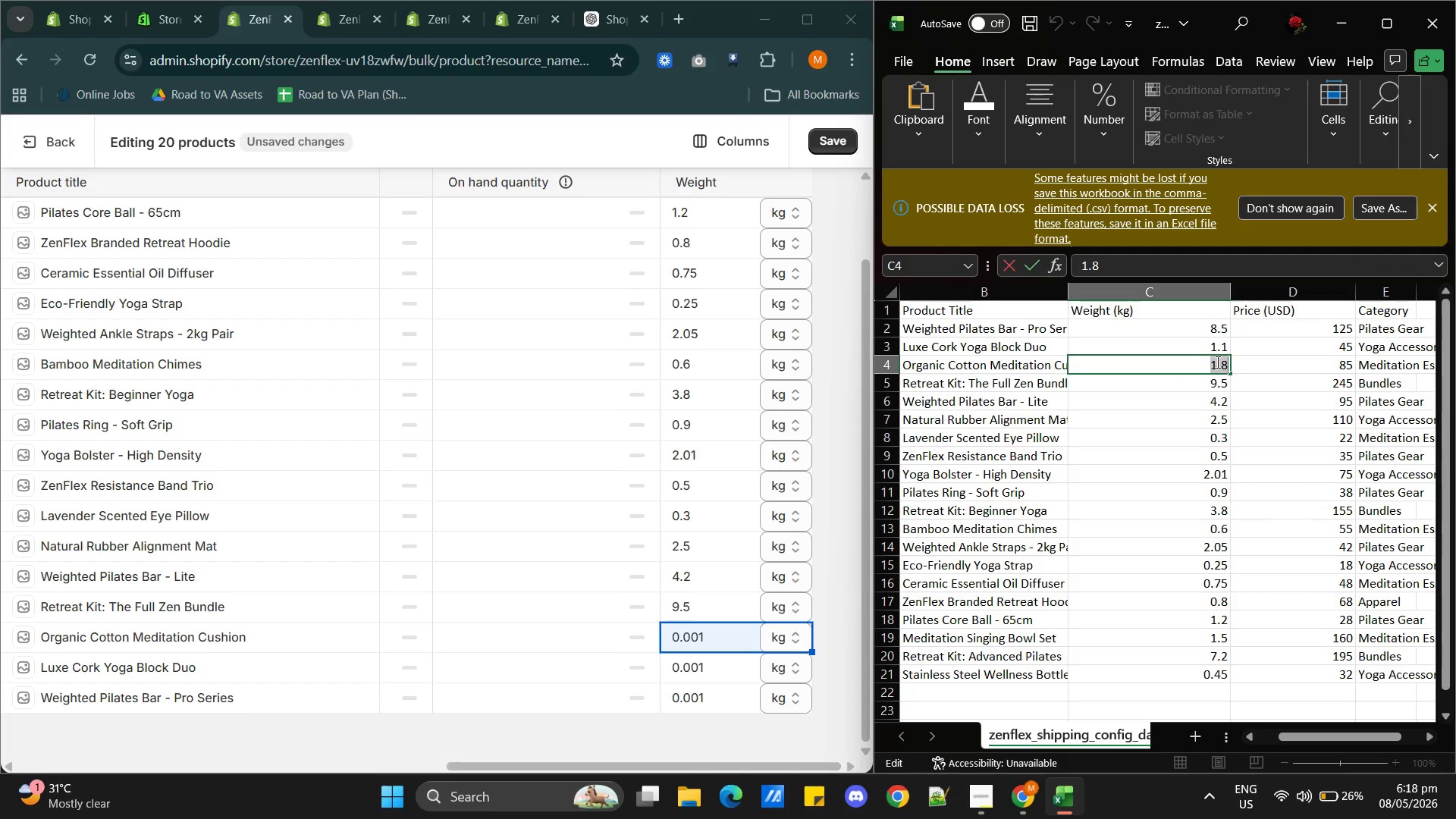 
triple_click([1216, 362])
 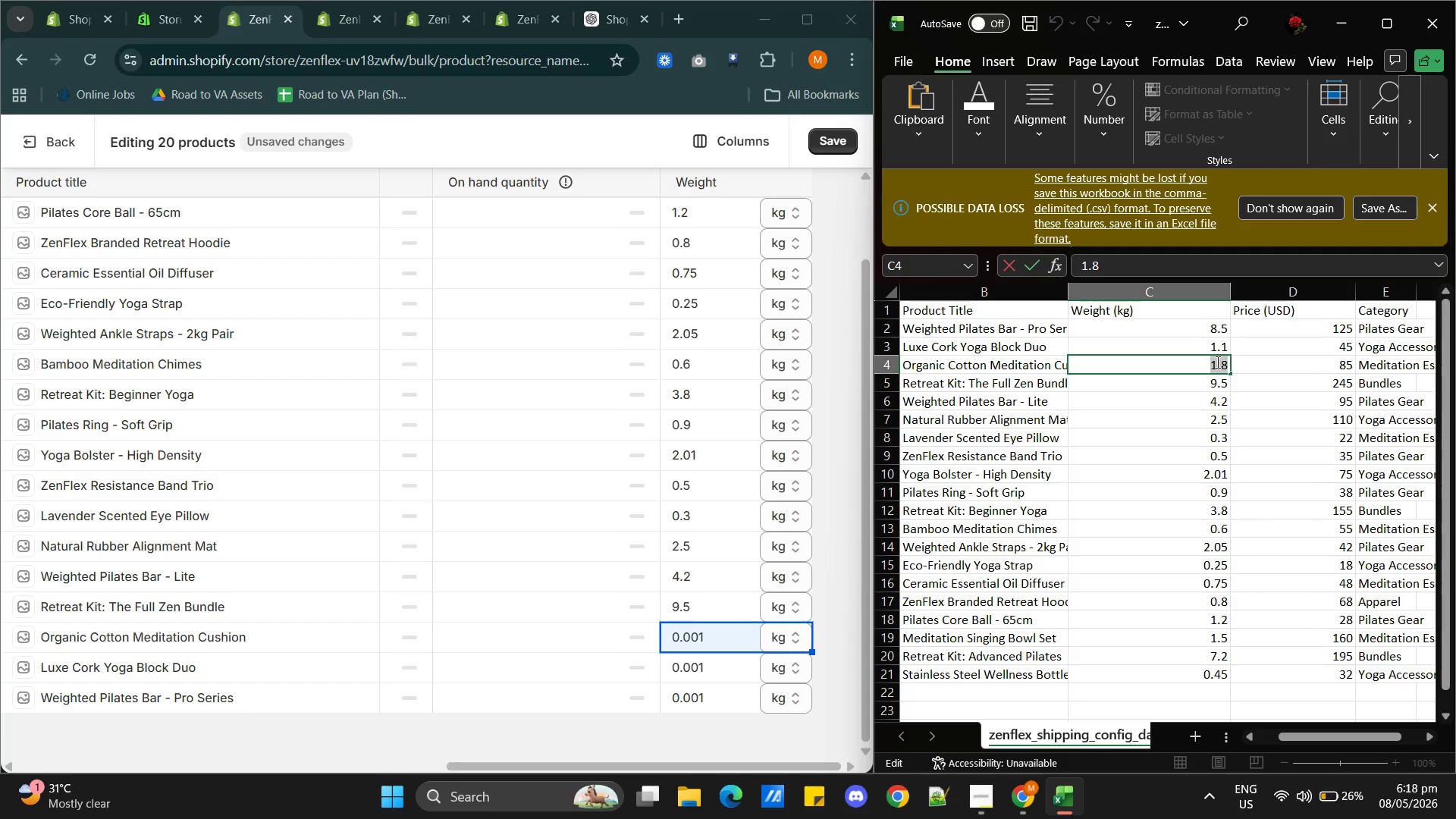 
key(Control+C)
 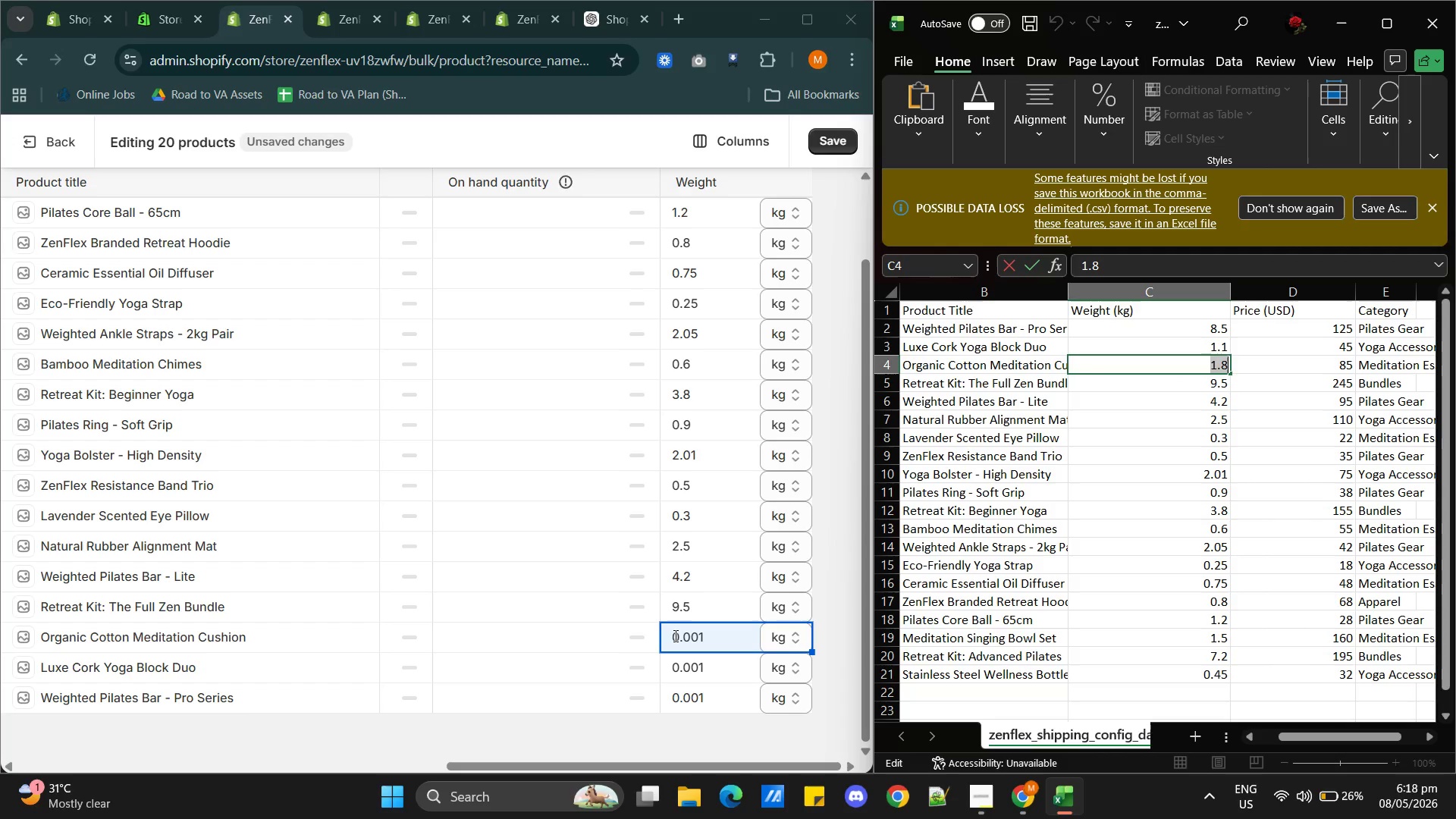 
double_click([673, 635])
 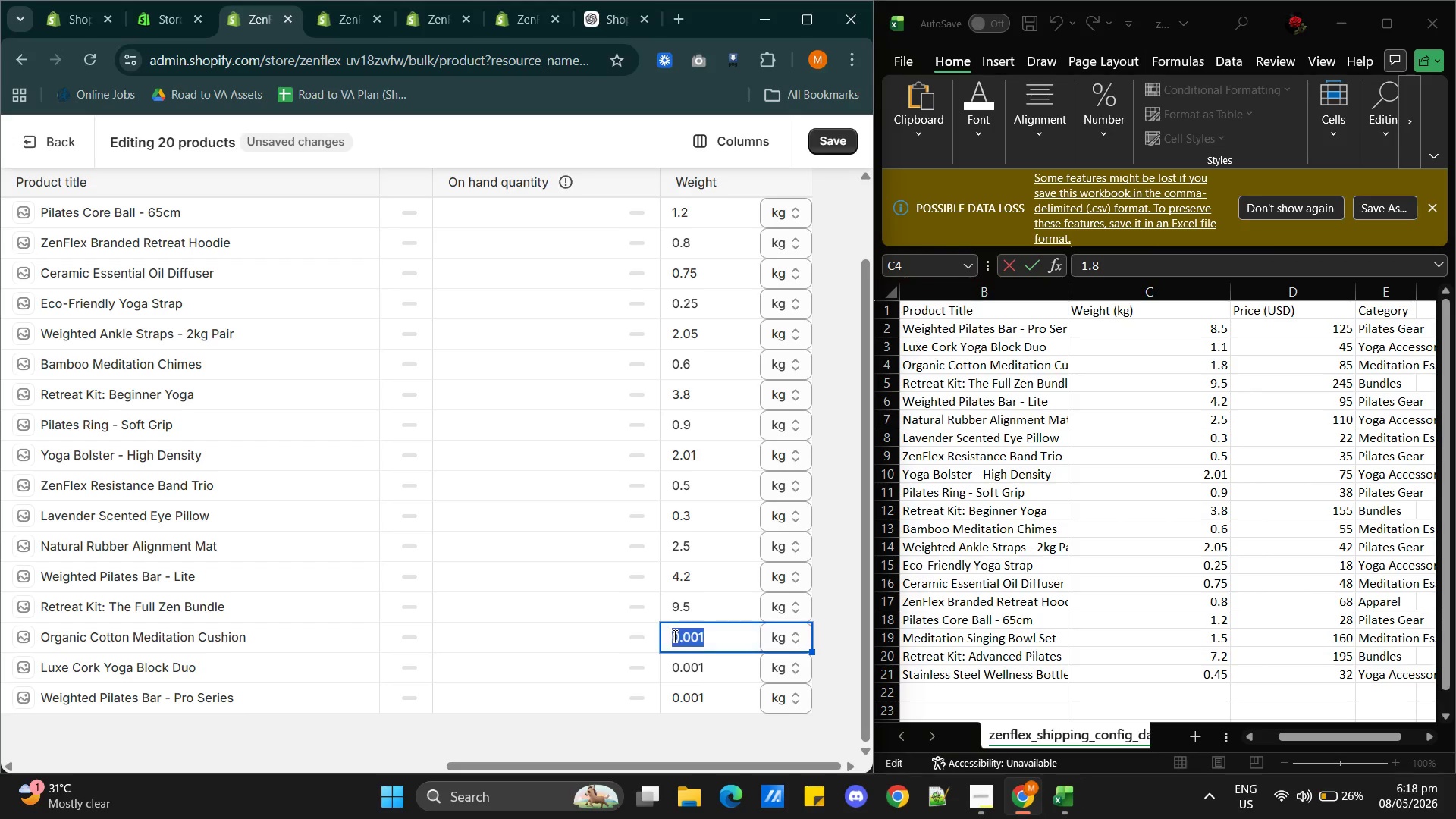 
left_click_drag(start_coordinate=[673, 635], to_coordinate=[1182, 340])
 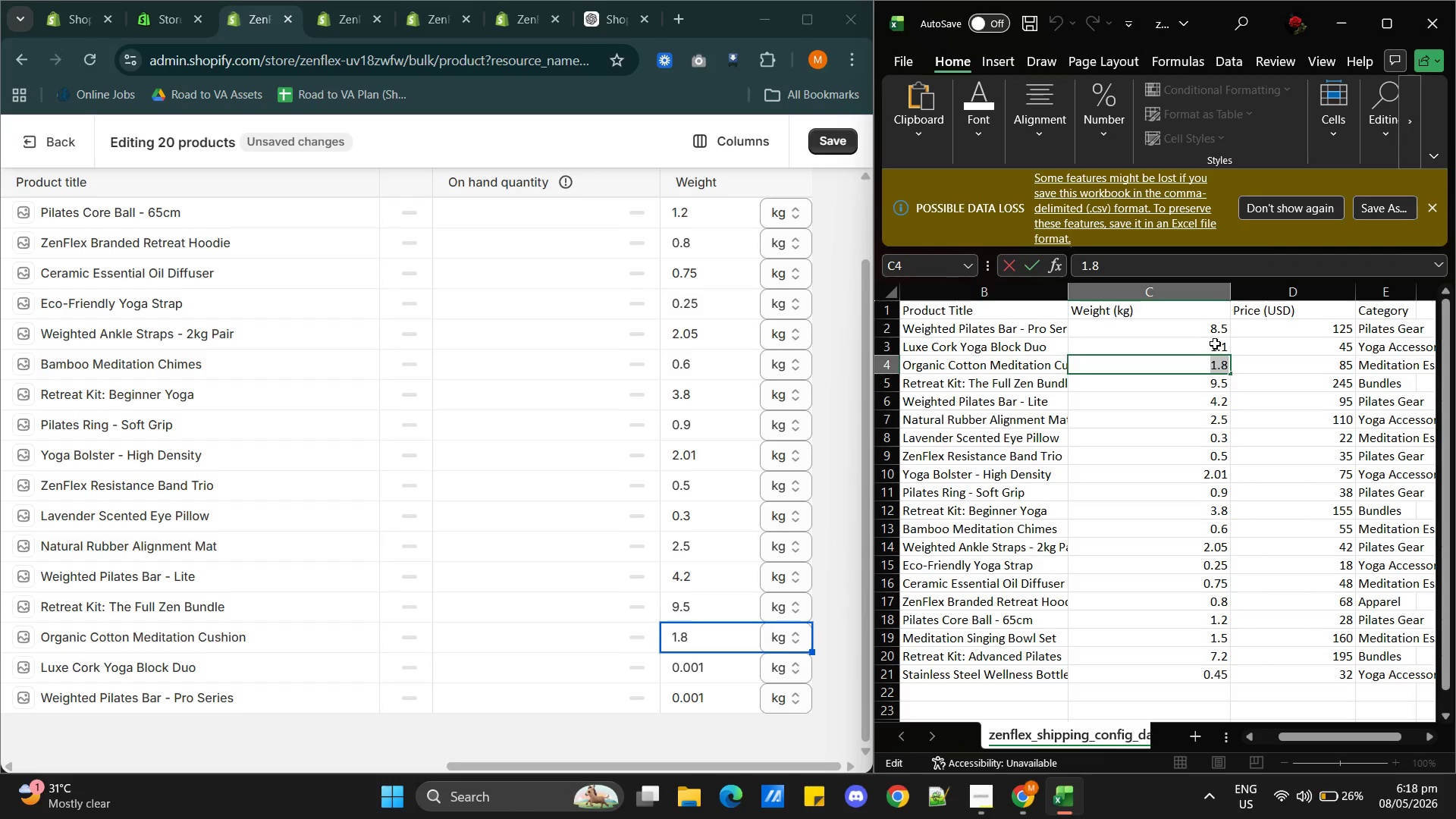 
key(Control+V)
 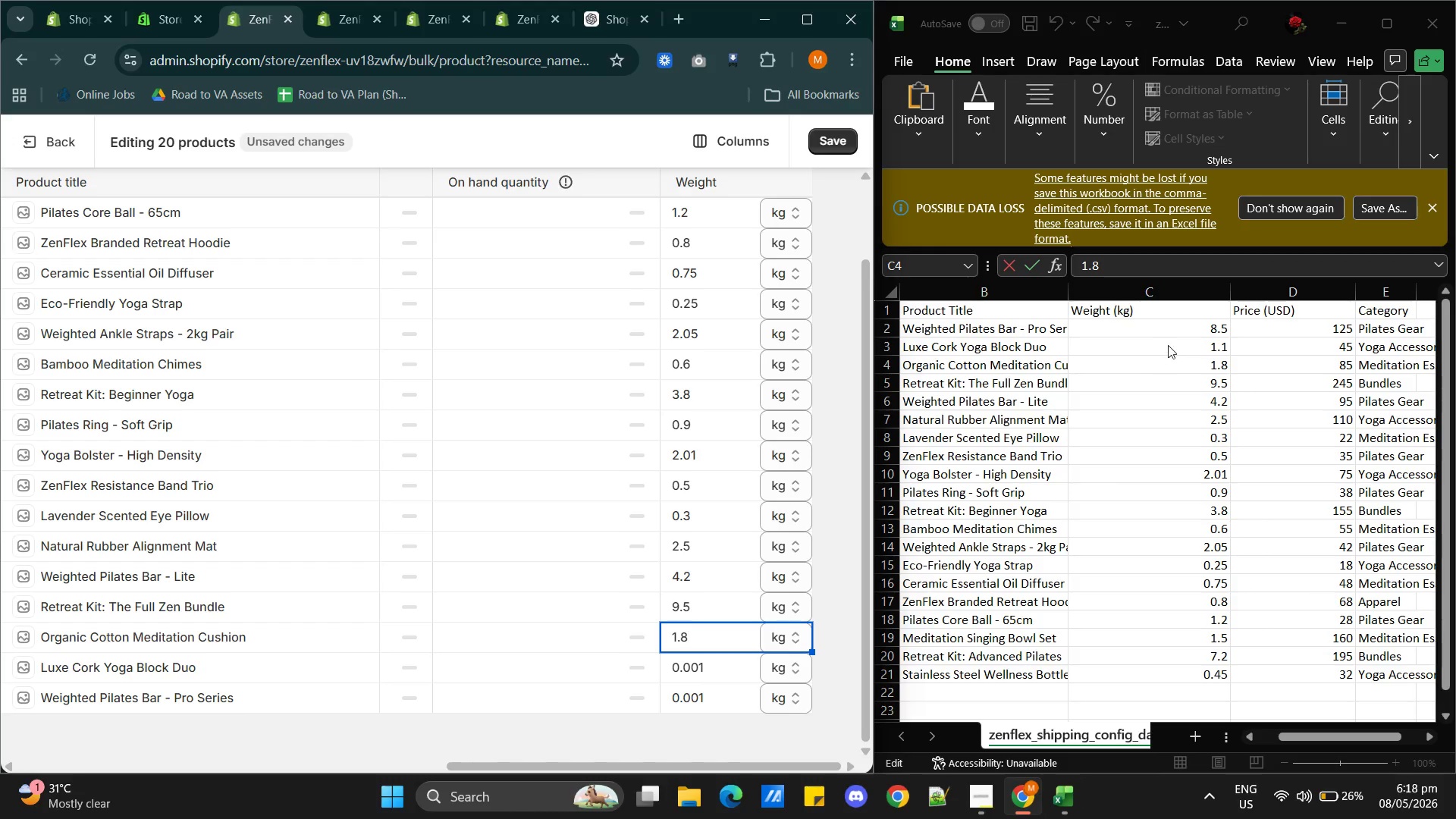 
left_click([1182, 340])
 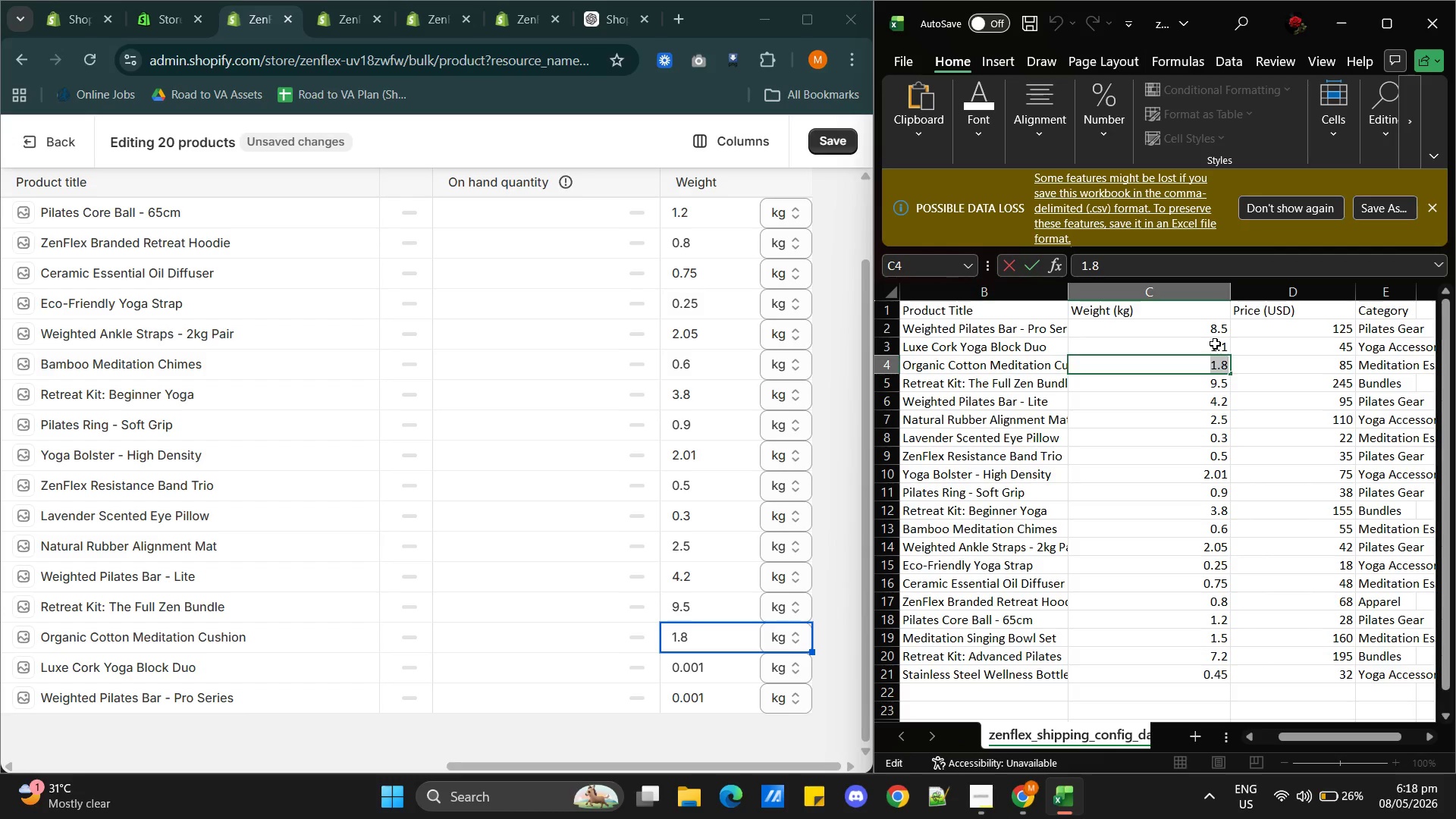 
double_click([1215, 344])
 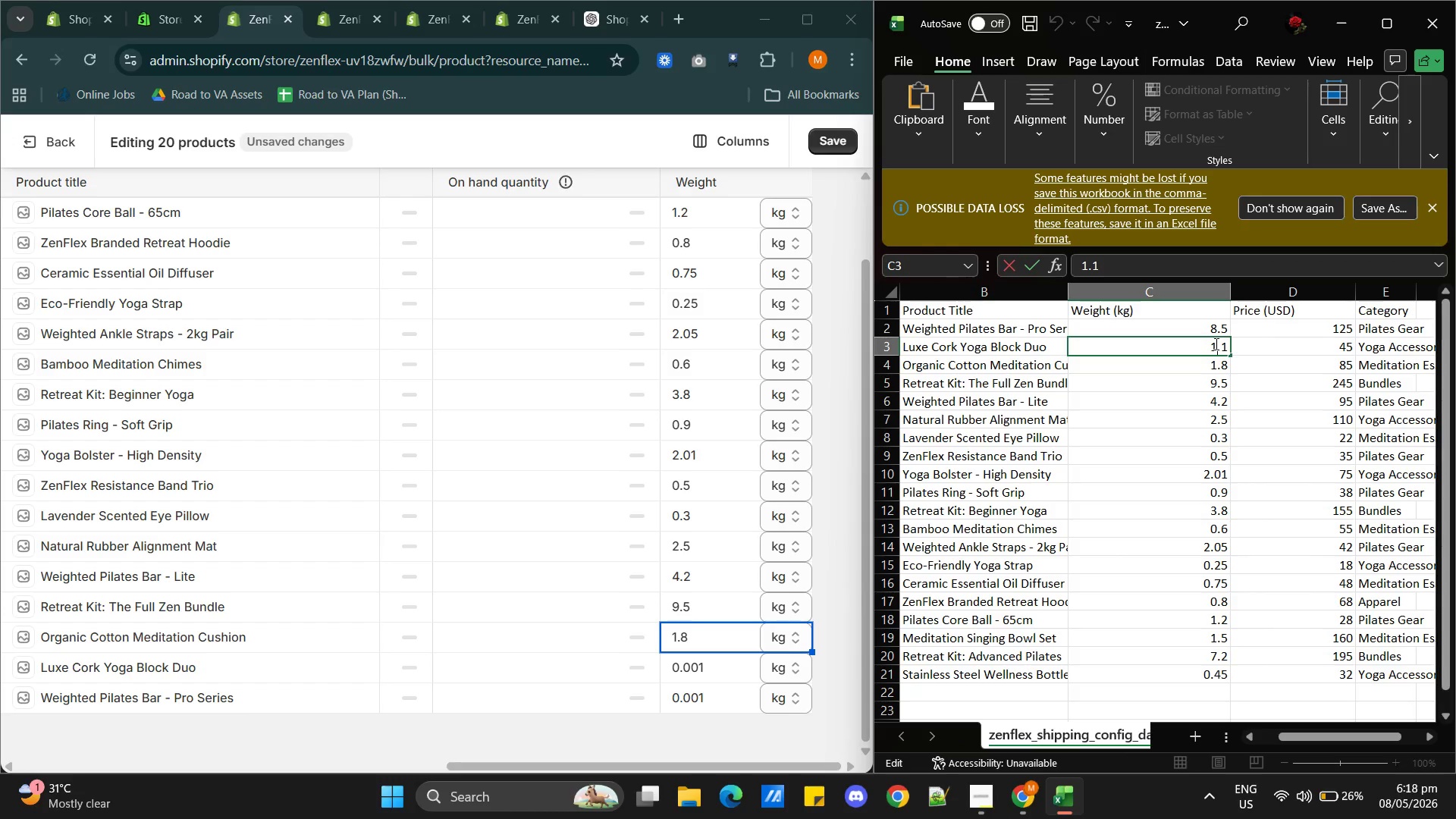 
triple_click([1215, 344])
 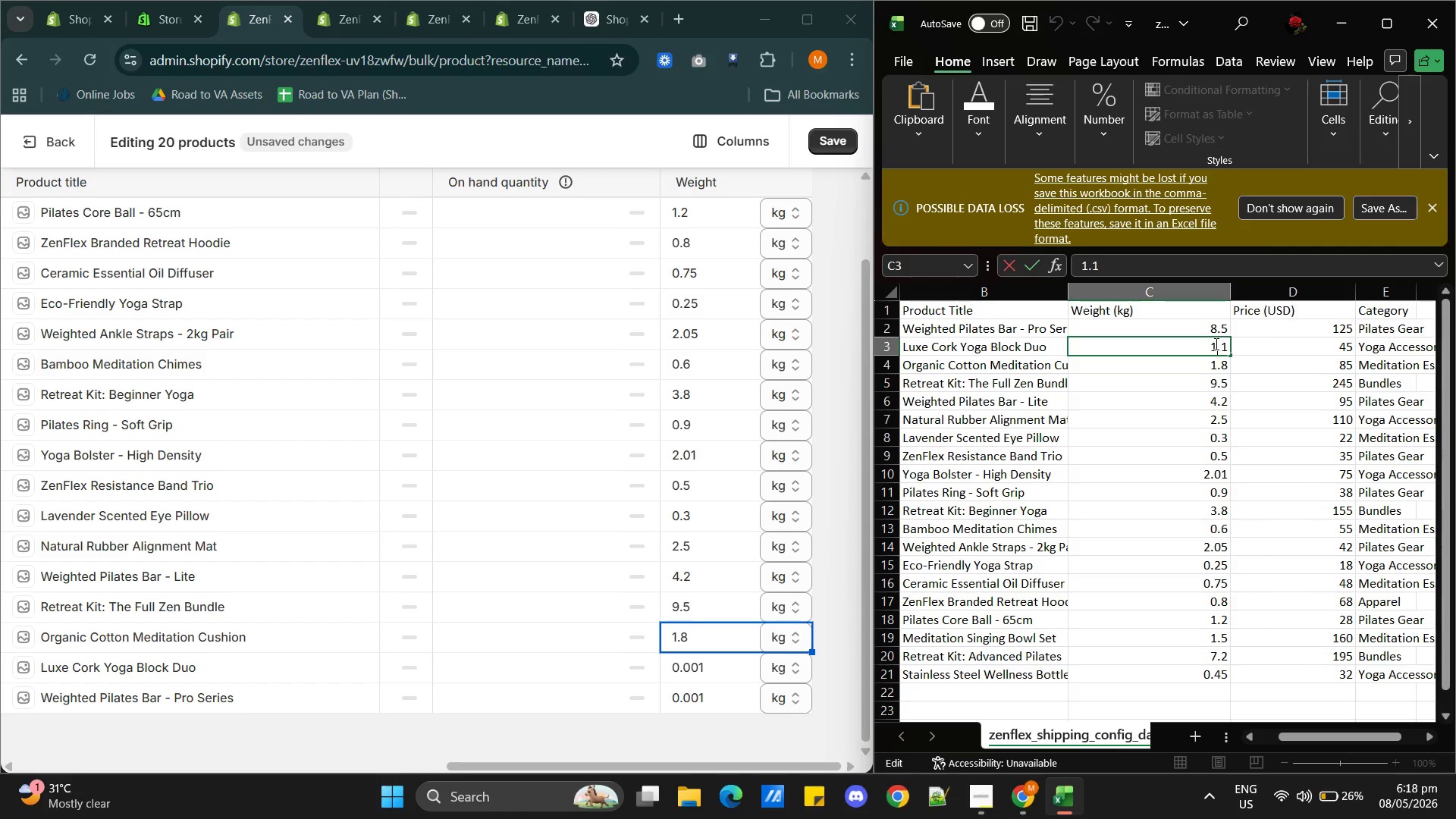 
triple_click([1215, 344])
 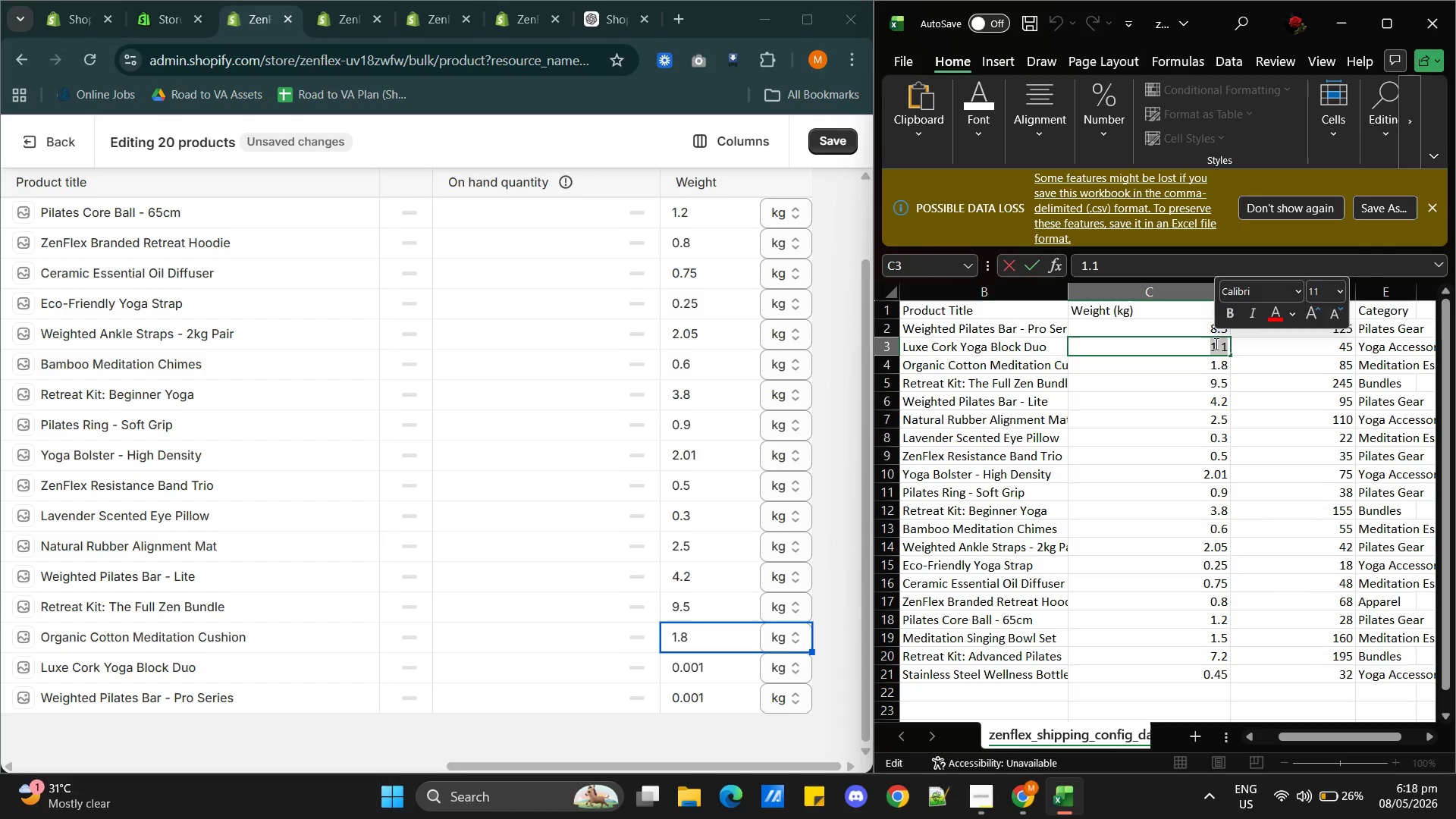 
key(Control+C)
 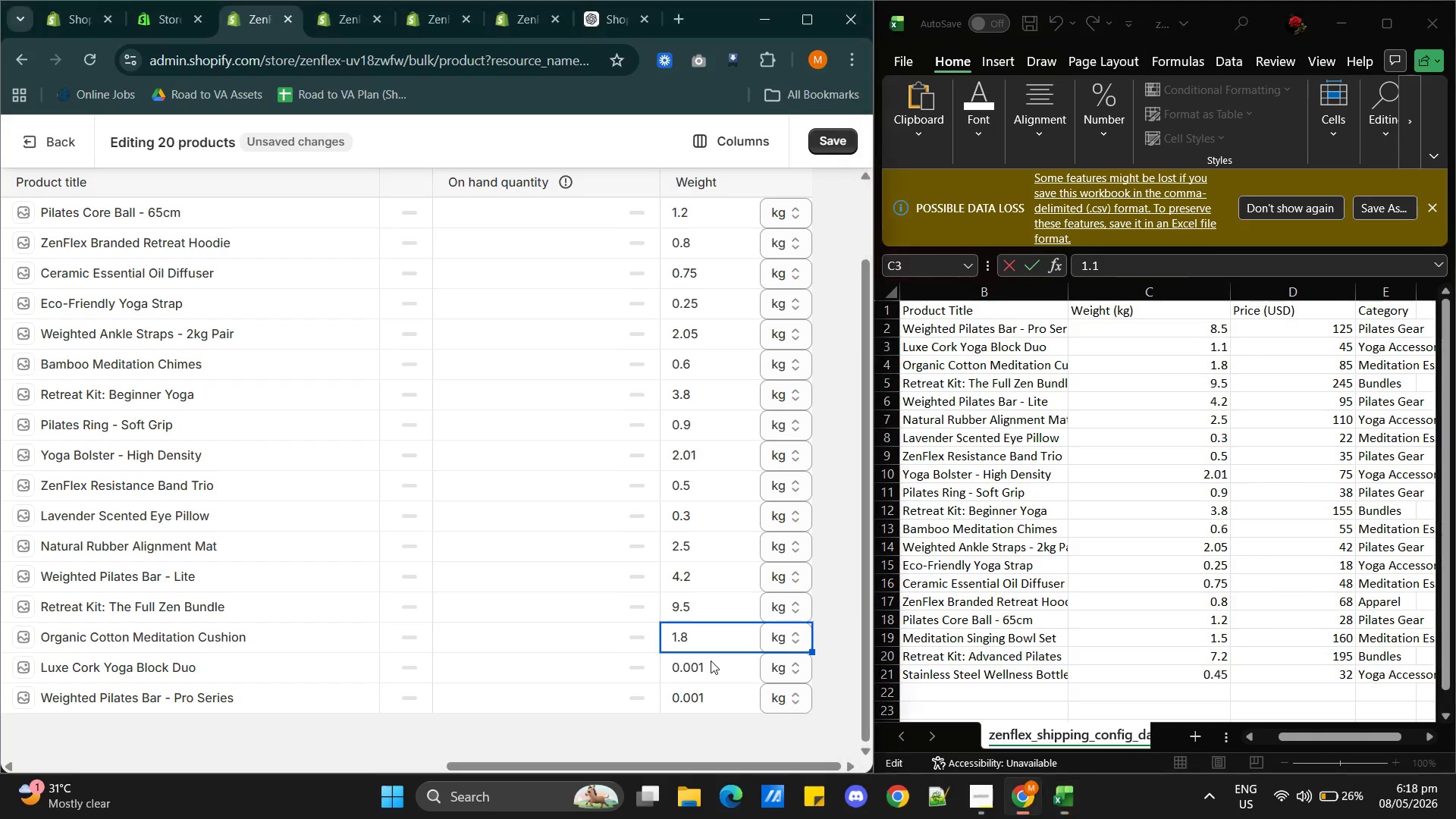 
double_click([704, 662])
 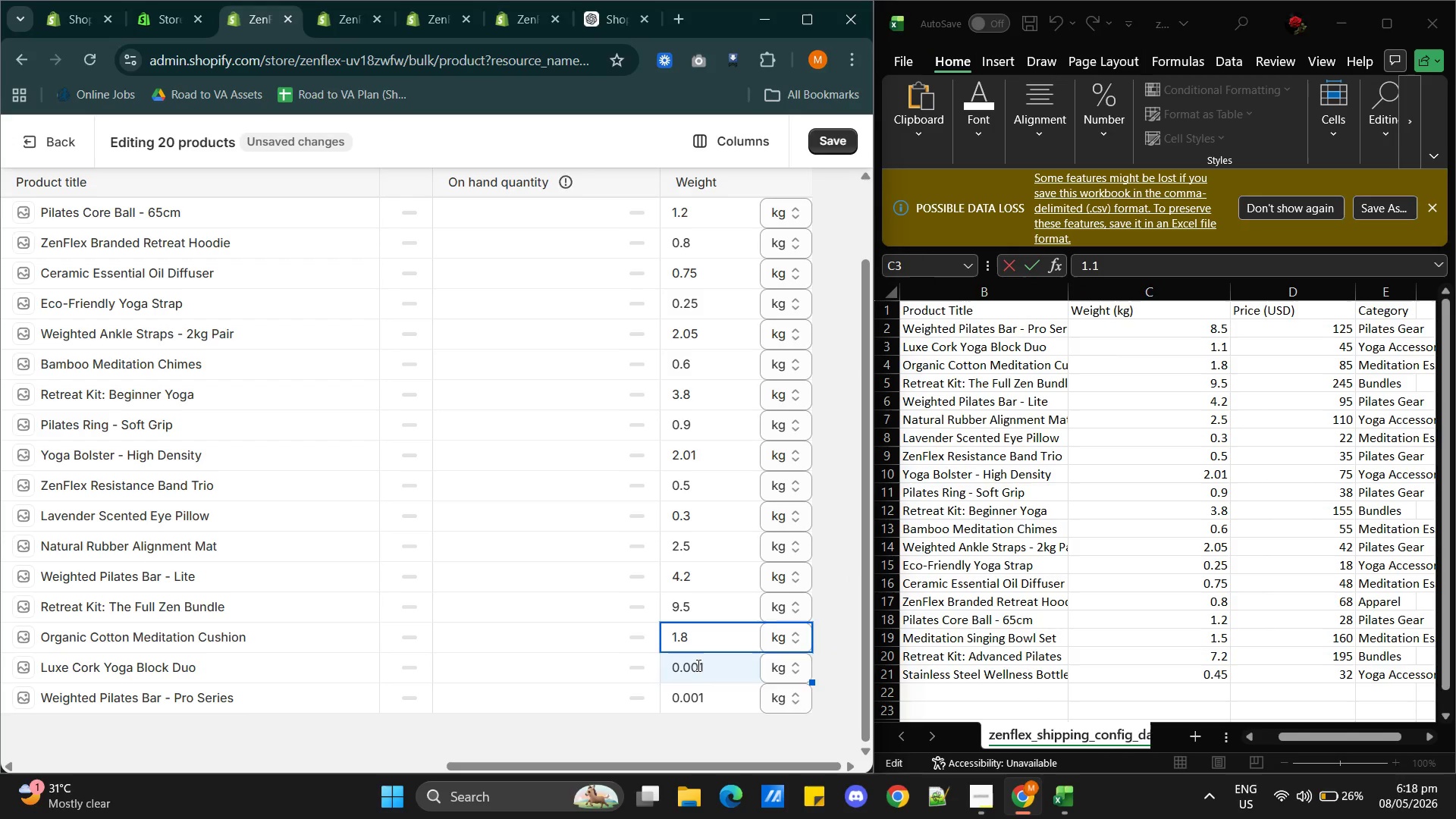 
triple_click([697, 665])
 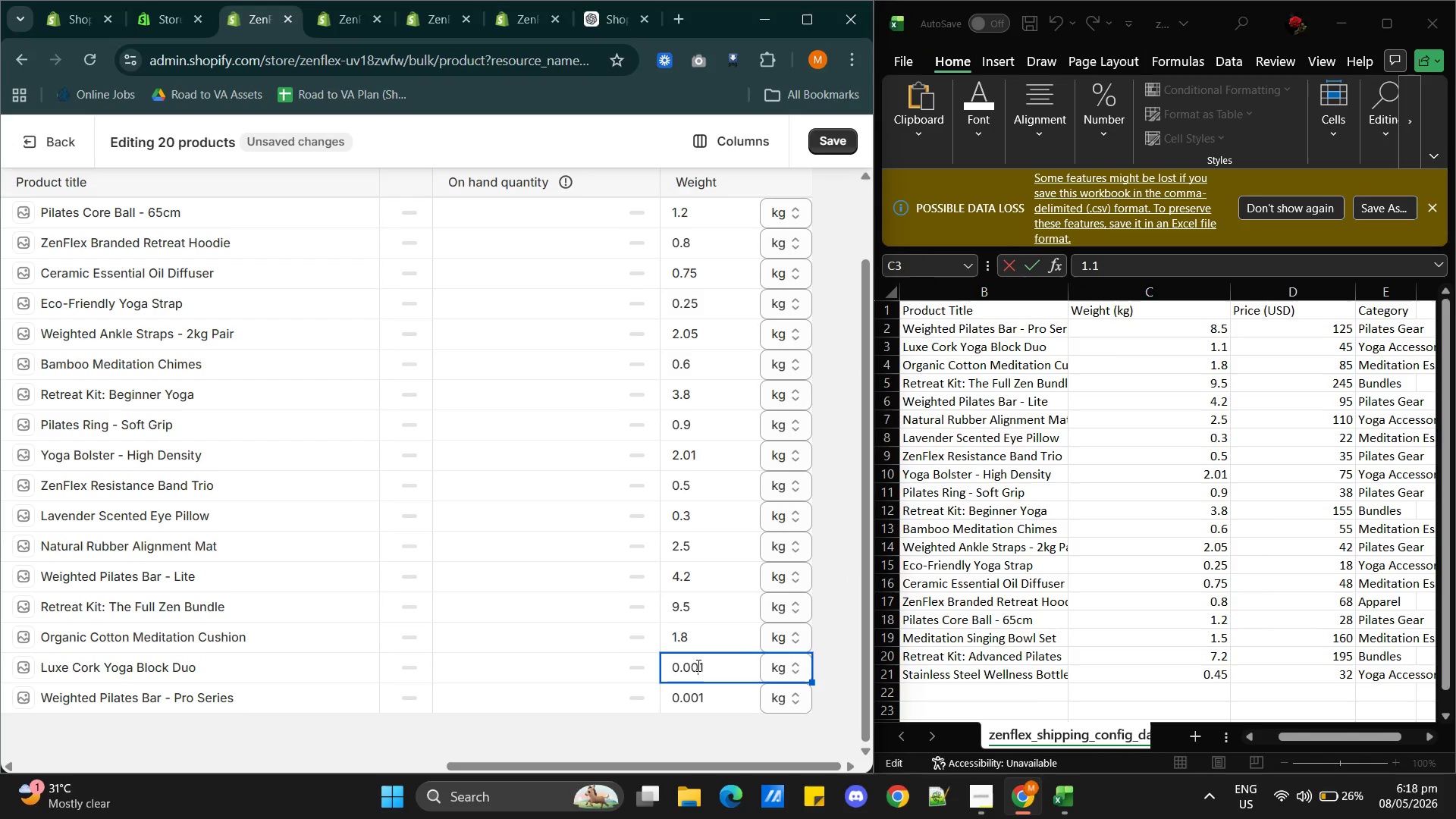 
triple_click([697, 665])
 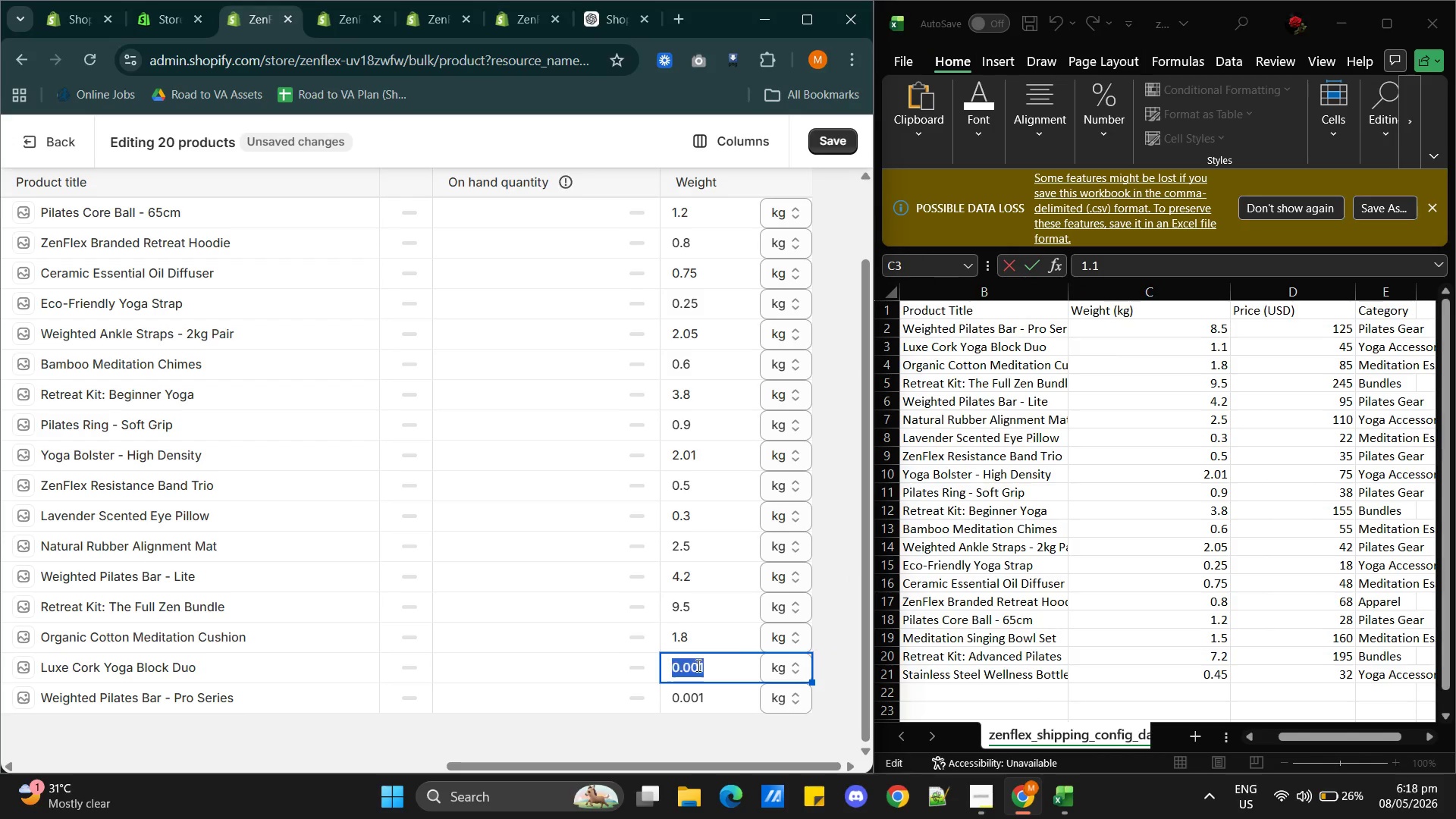 
triple_click([697, 665])
 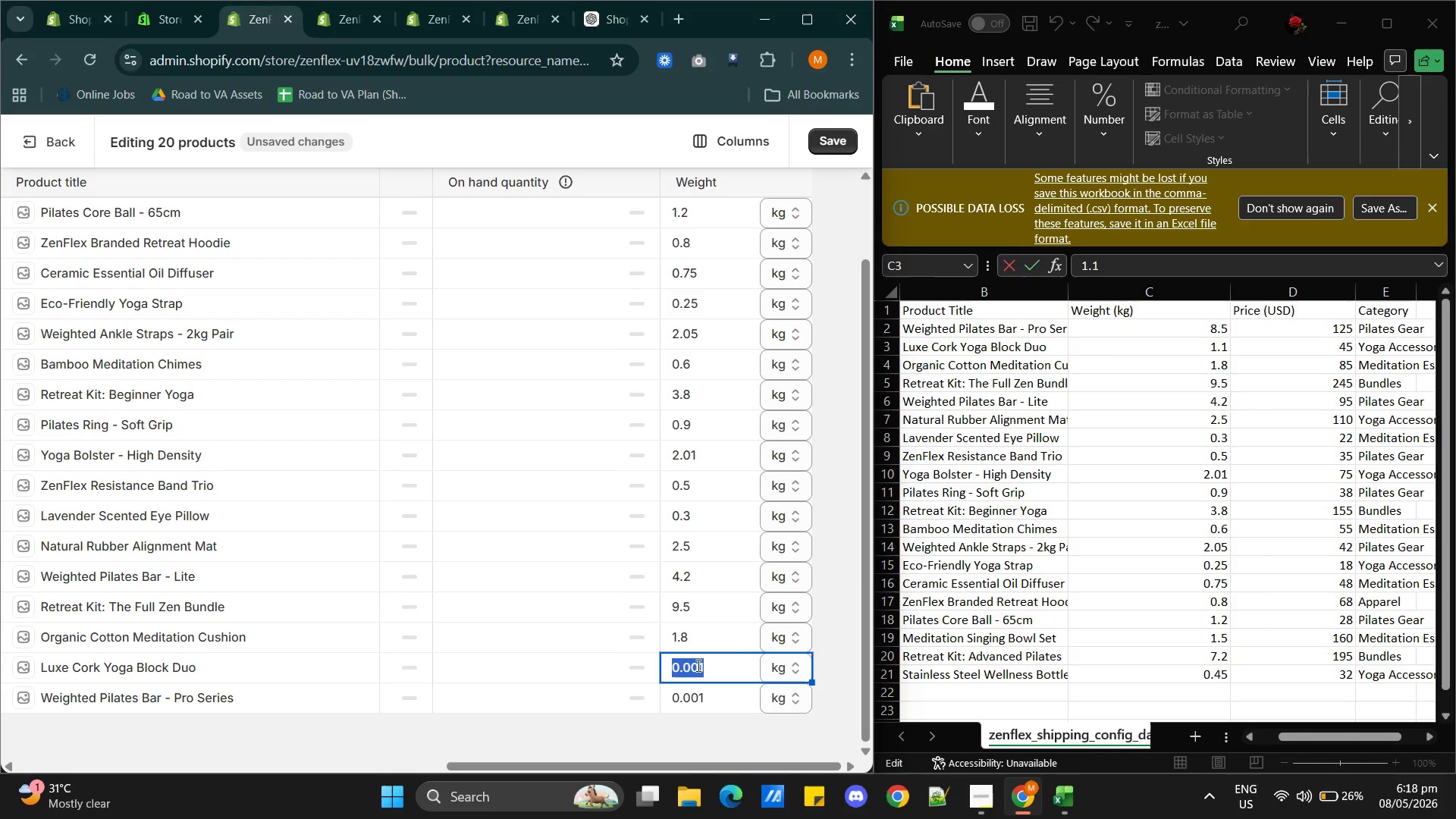 
key(Control+V)
 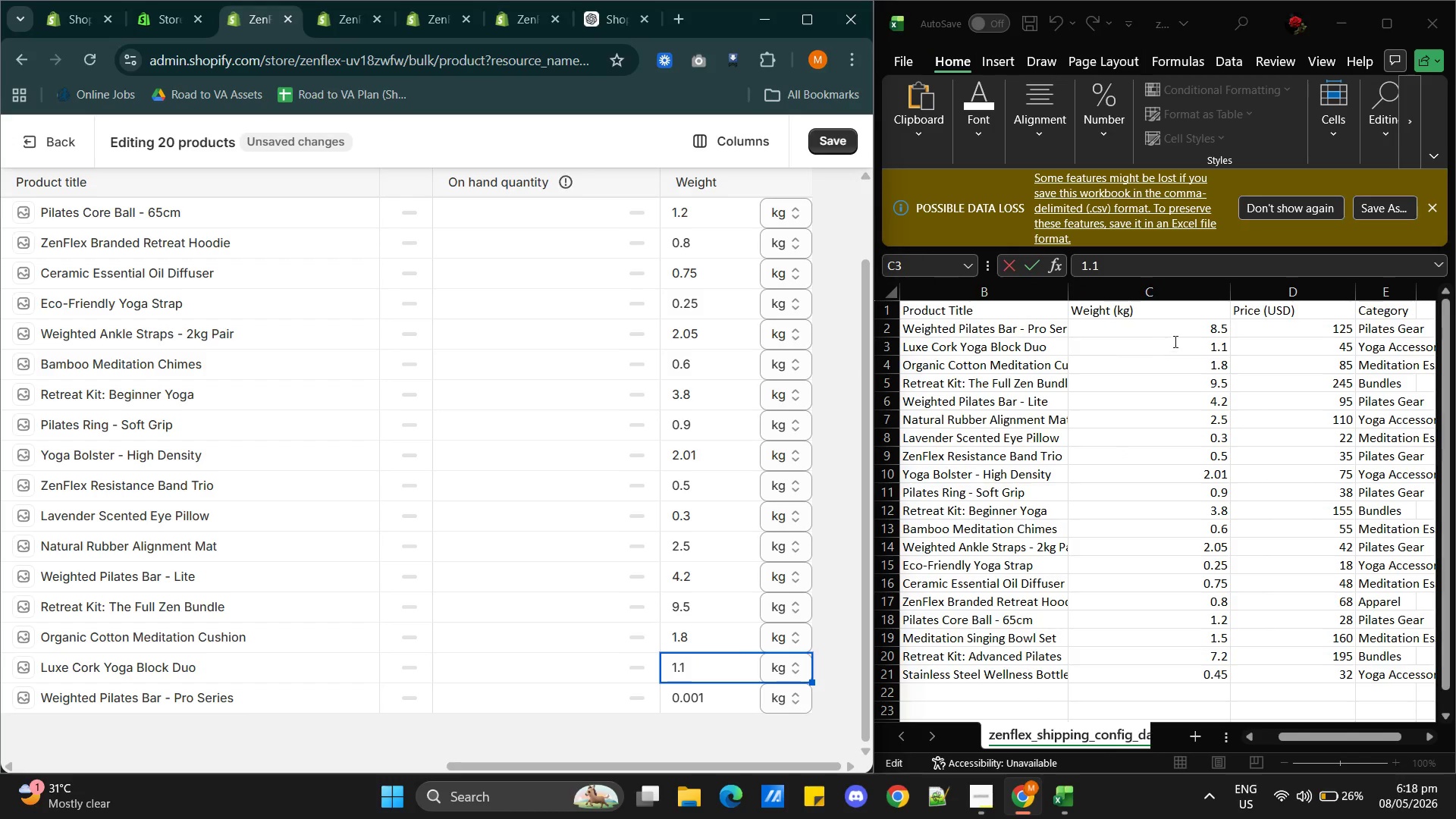 
left_click([1207, 328])
 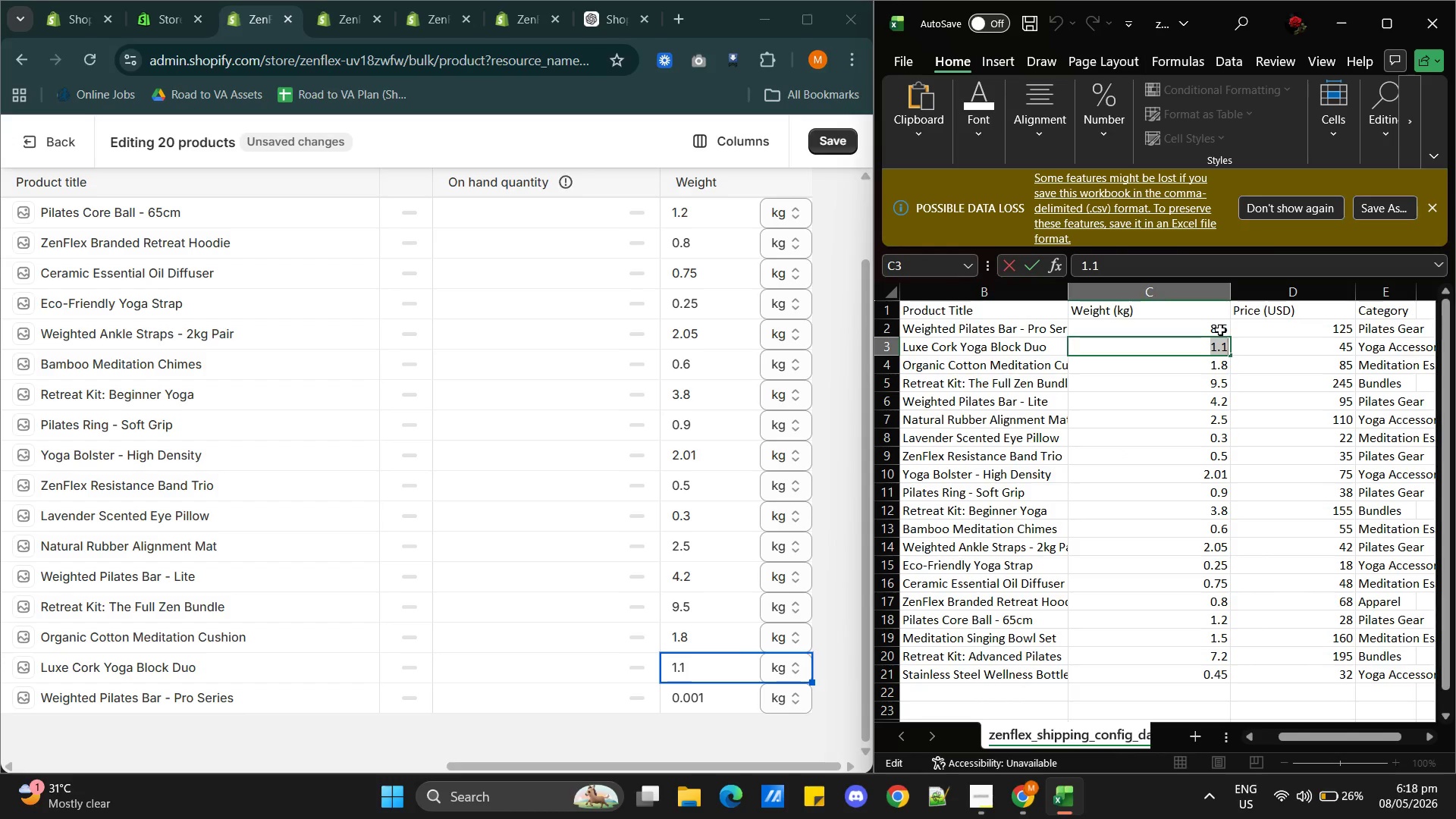 
left_click([1220, 330])
 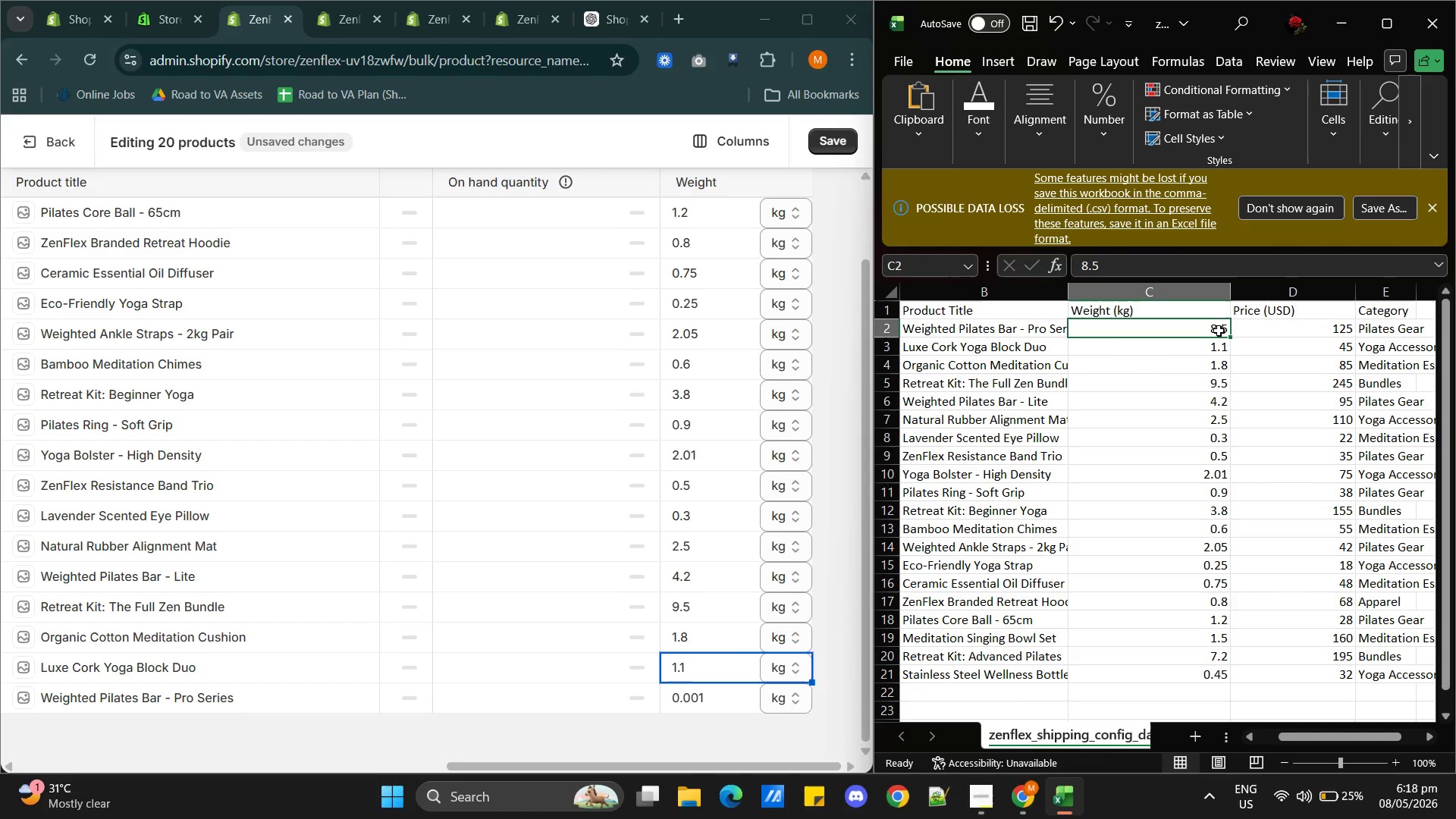 
double_click([1219, 331])
 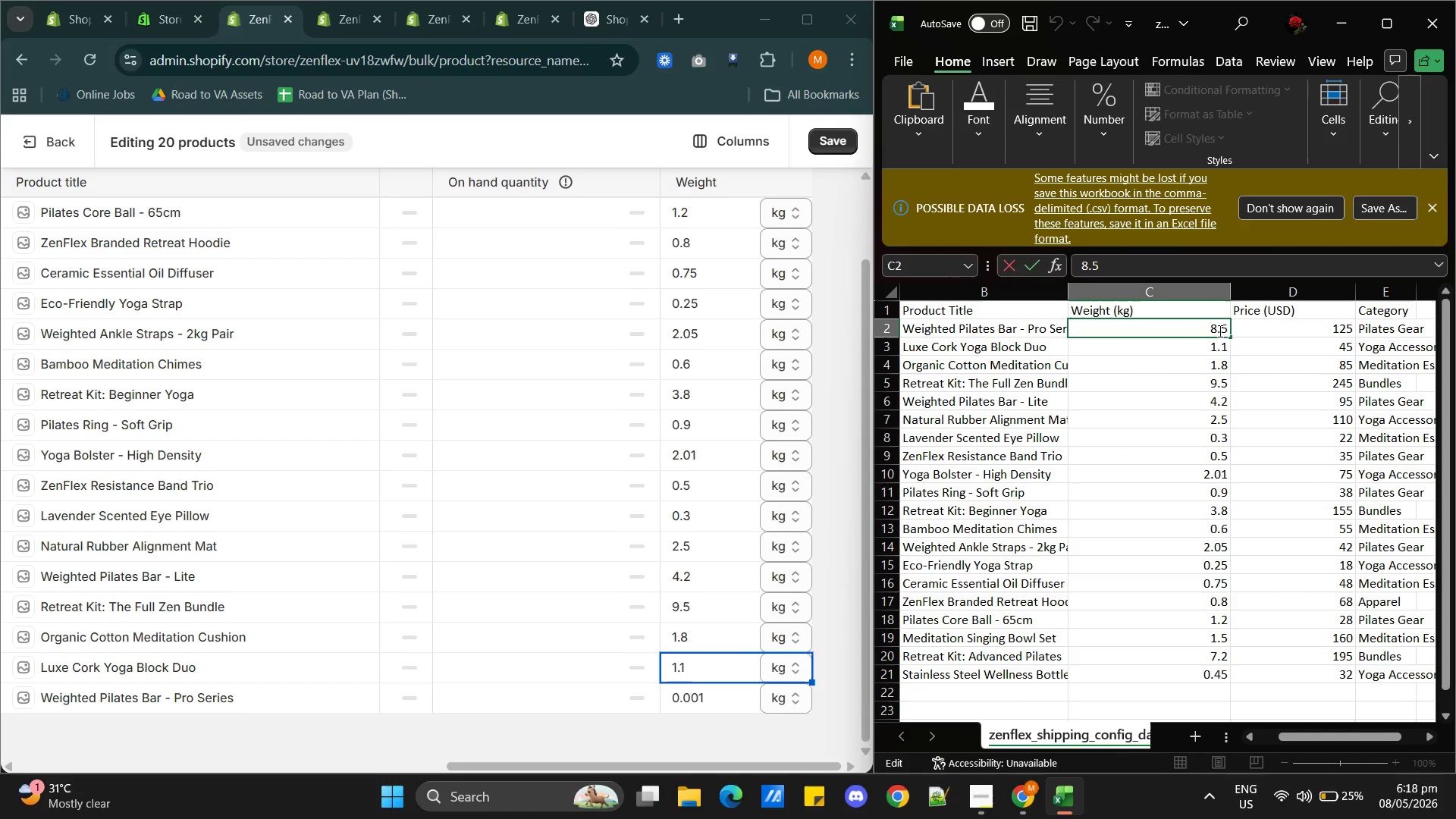 
triple_click([1219, 331])
 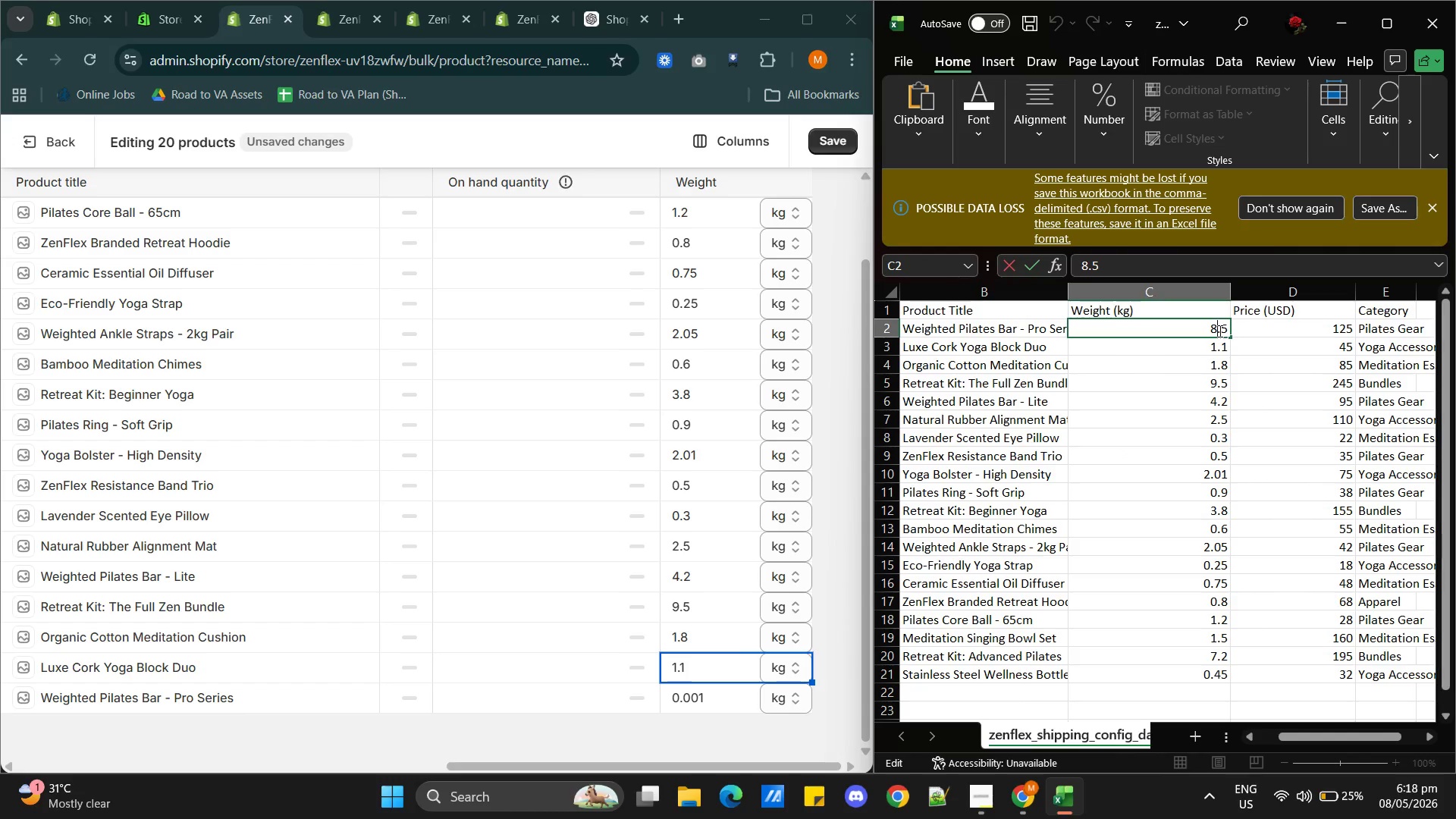 
triple_click([1219, 331])
 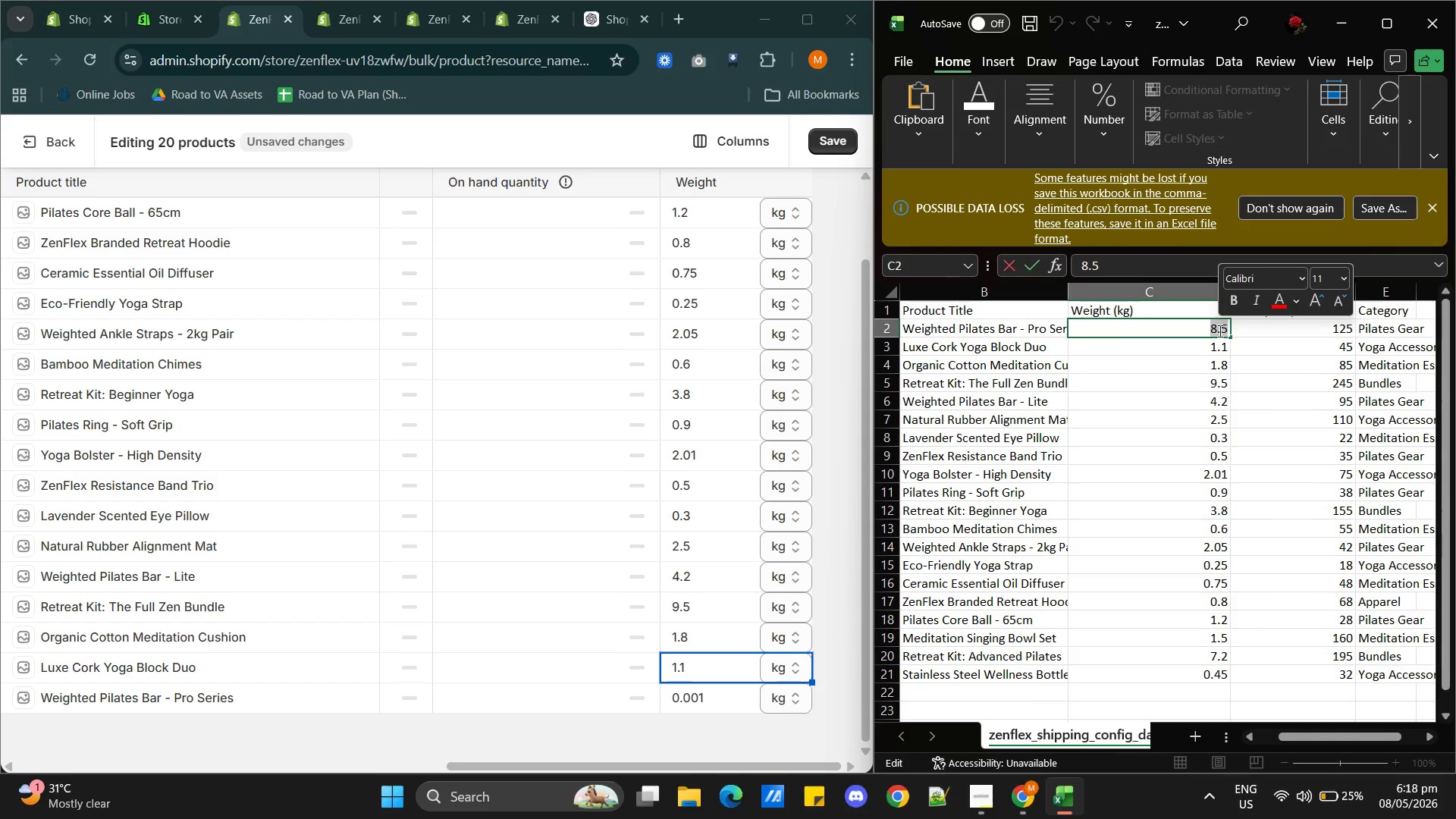 
key(Control+C)
 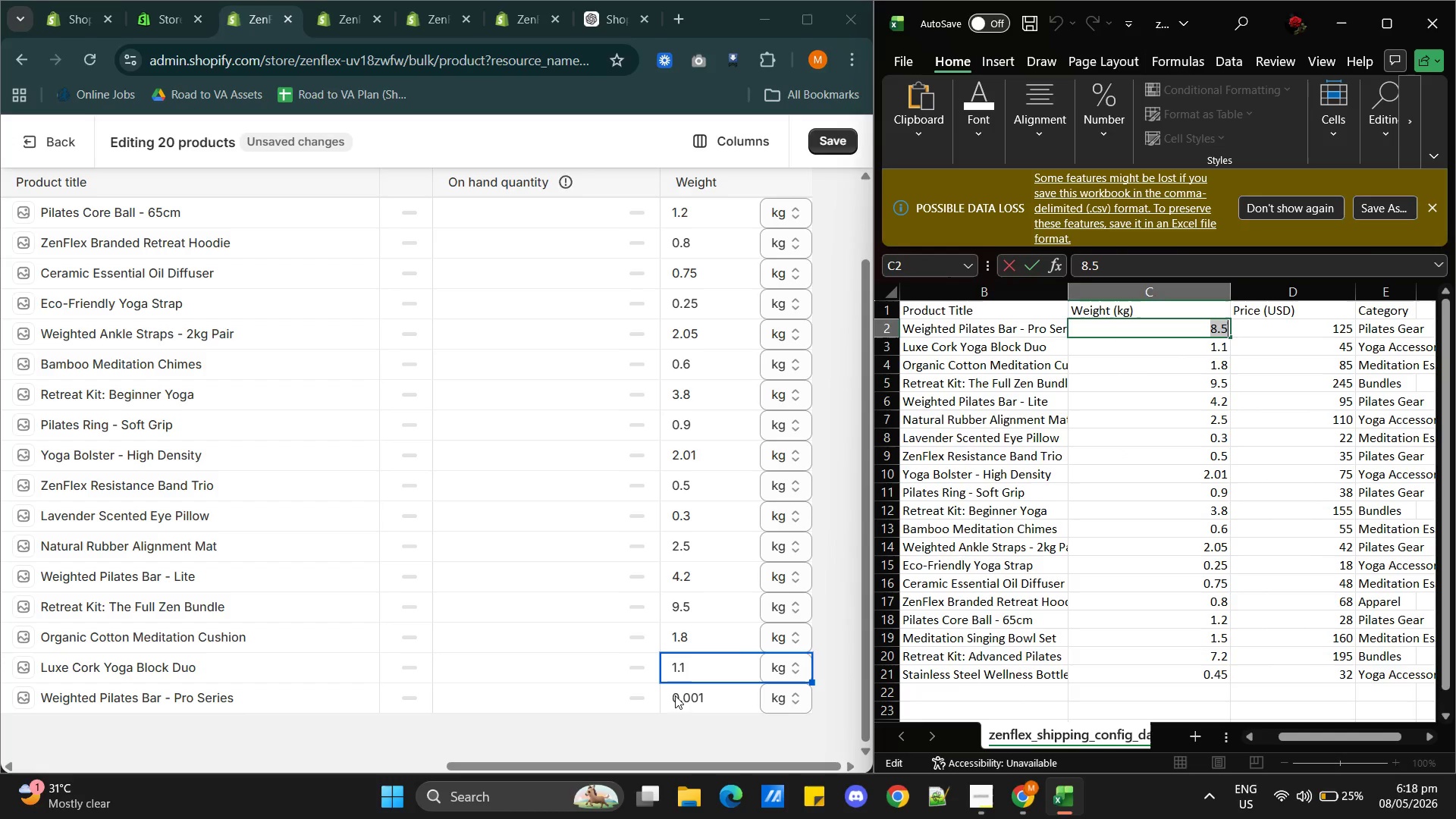 
double_click([678, 699])
 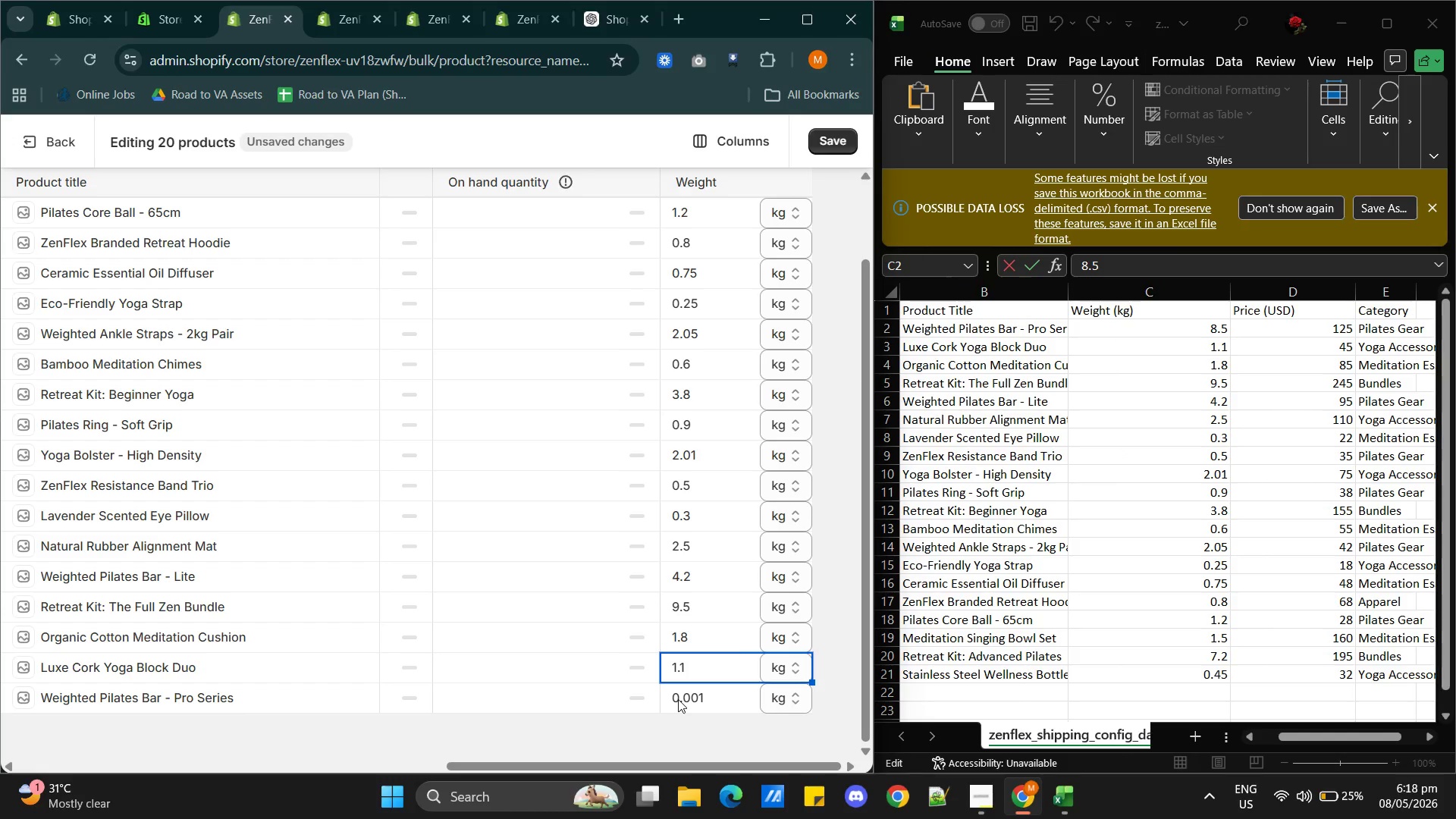 
triple_click([678, 699])
 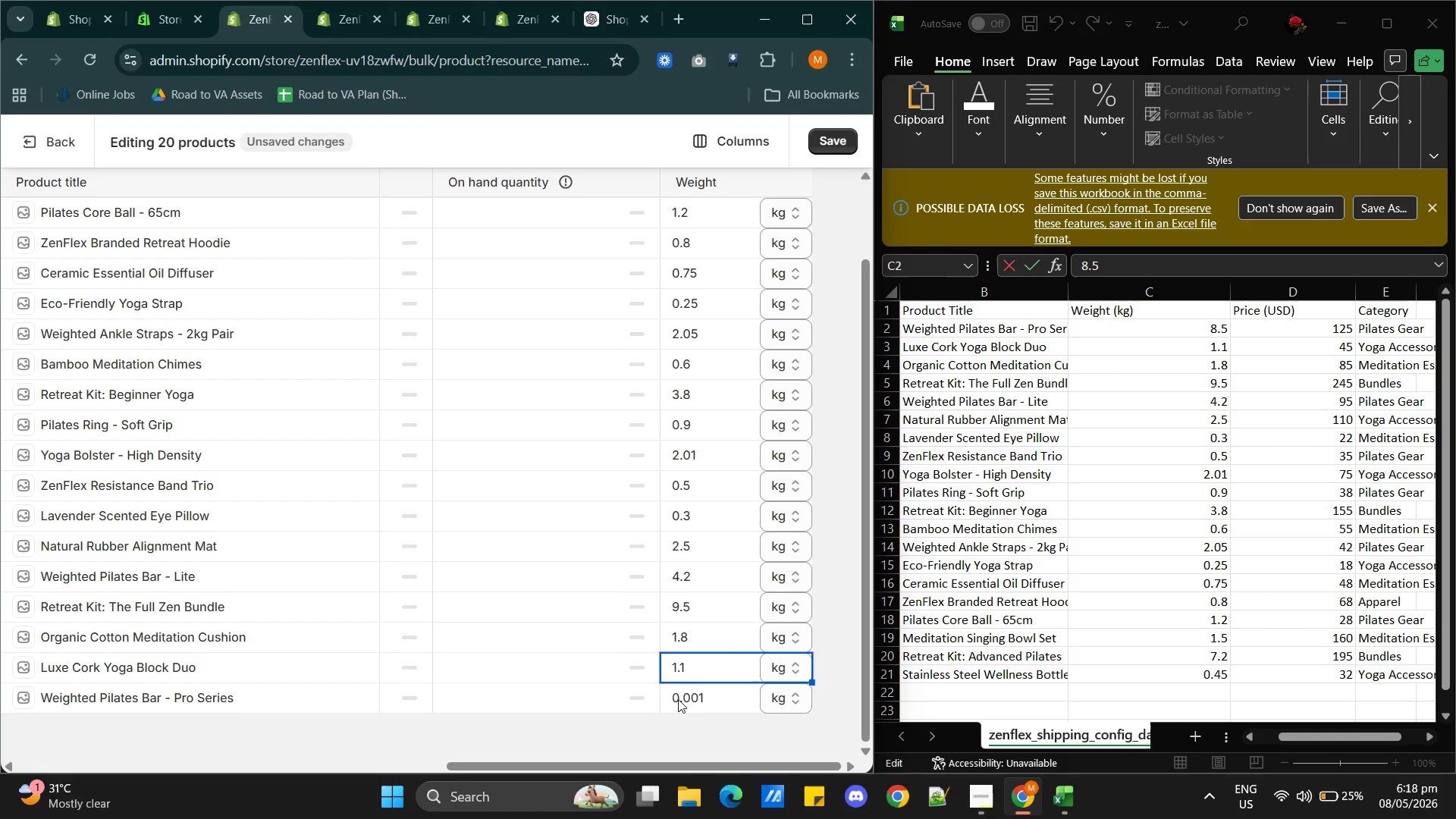 
triple_click([678, 699])
 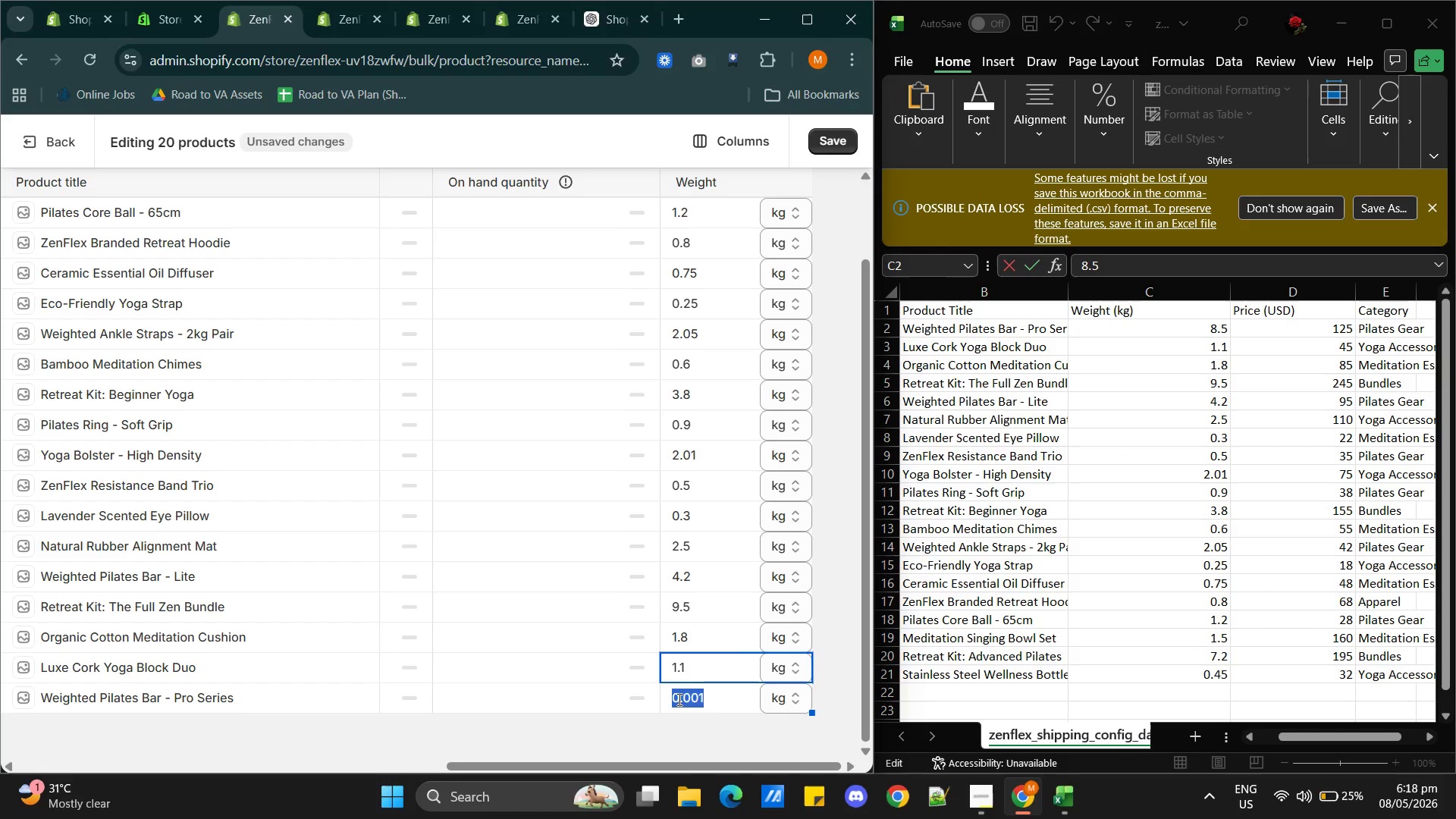 
triple_click([678, 699])
 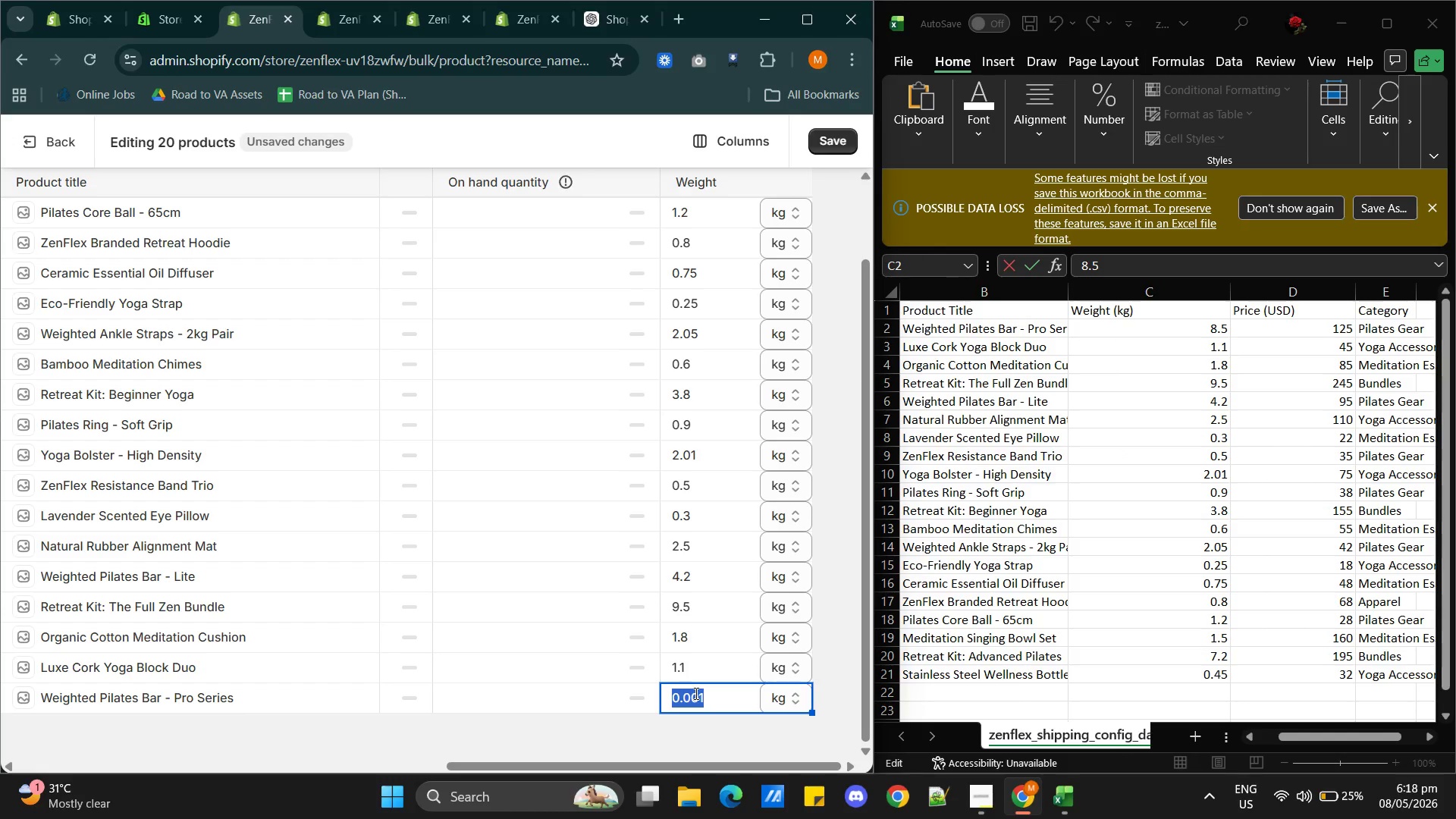 
key(Control+V)
 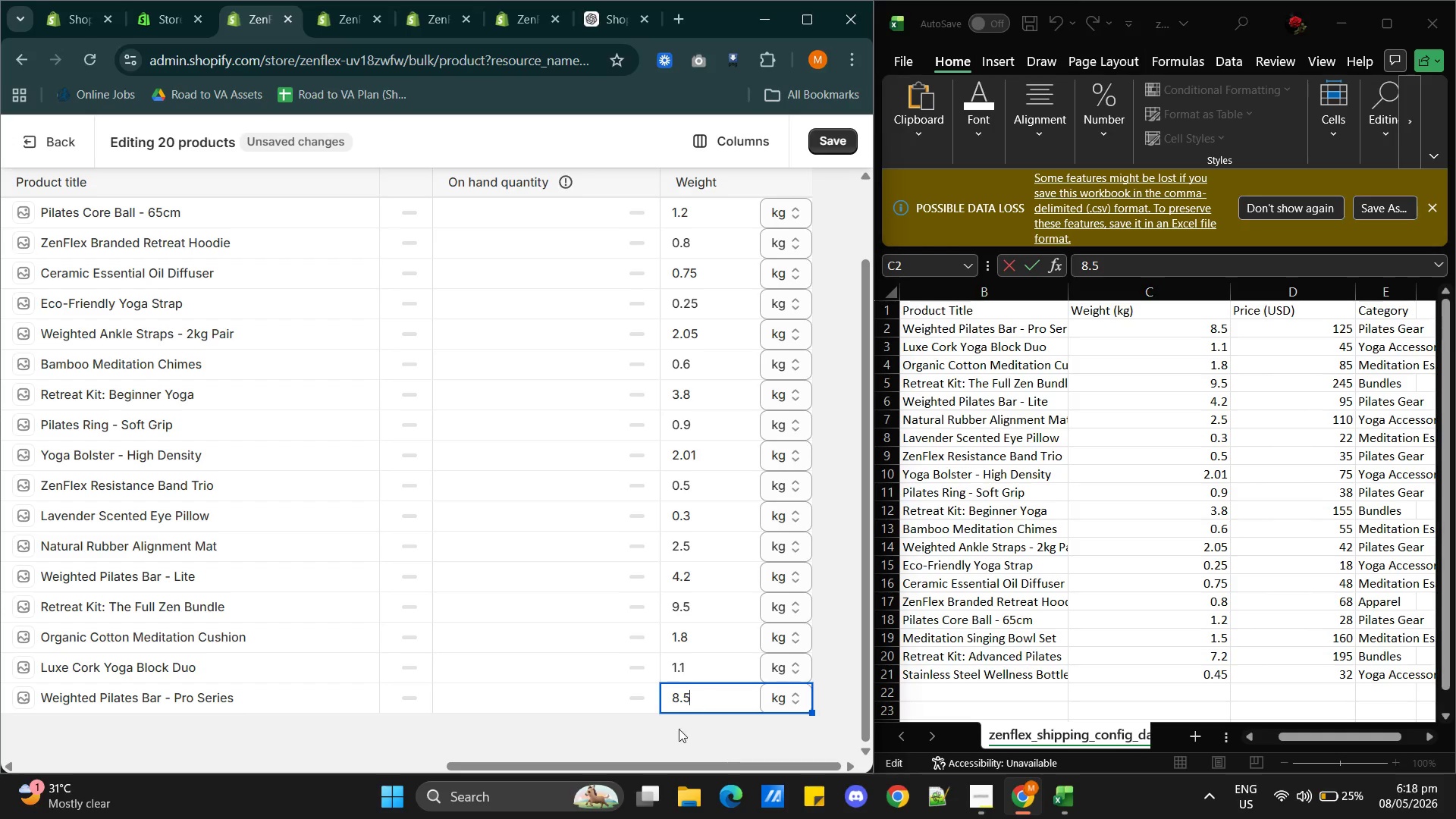 
left_click([622, 735])
 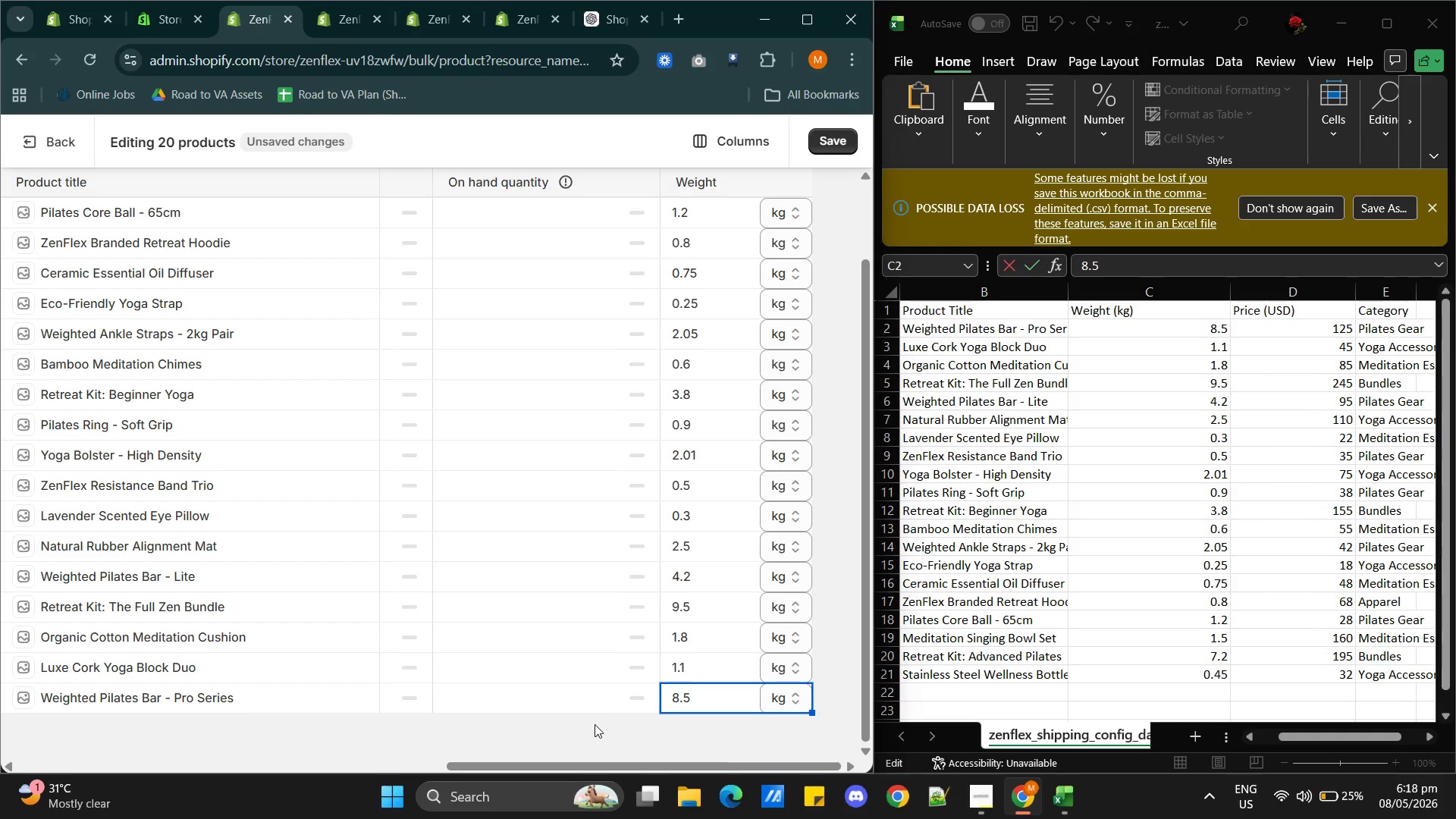 
left_click([623, 723])
 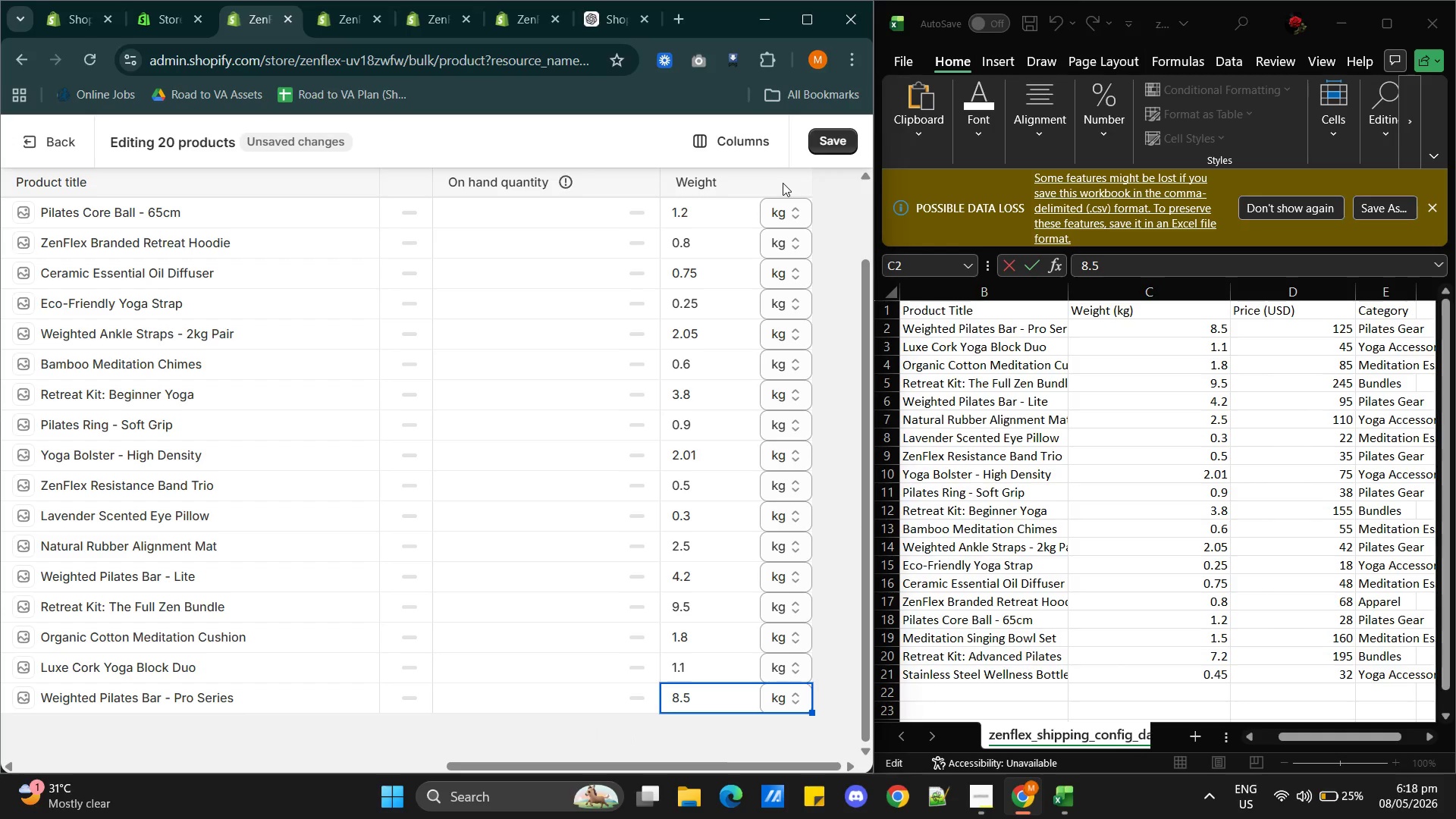 
left_click([833, 139])
 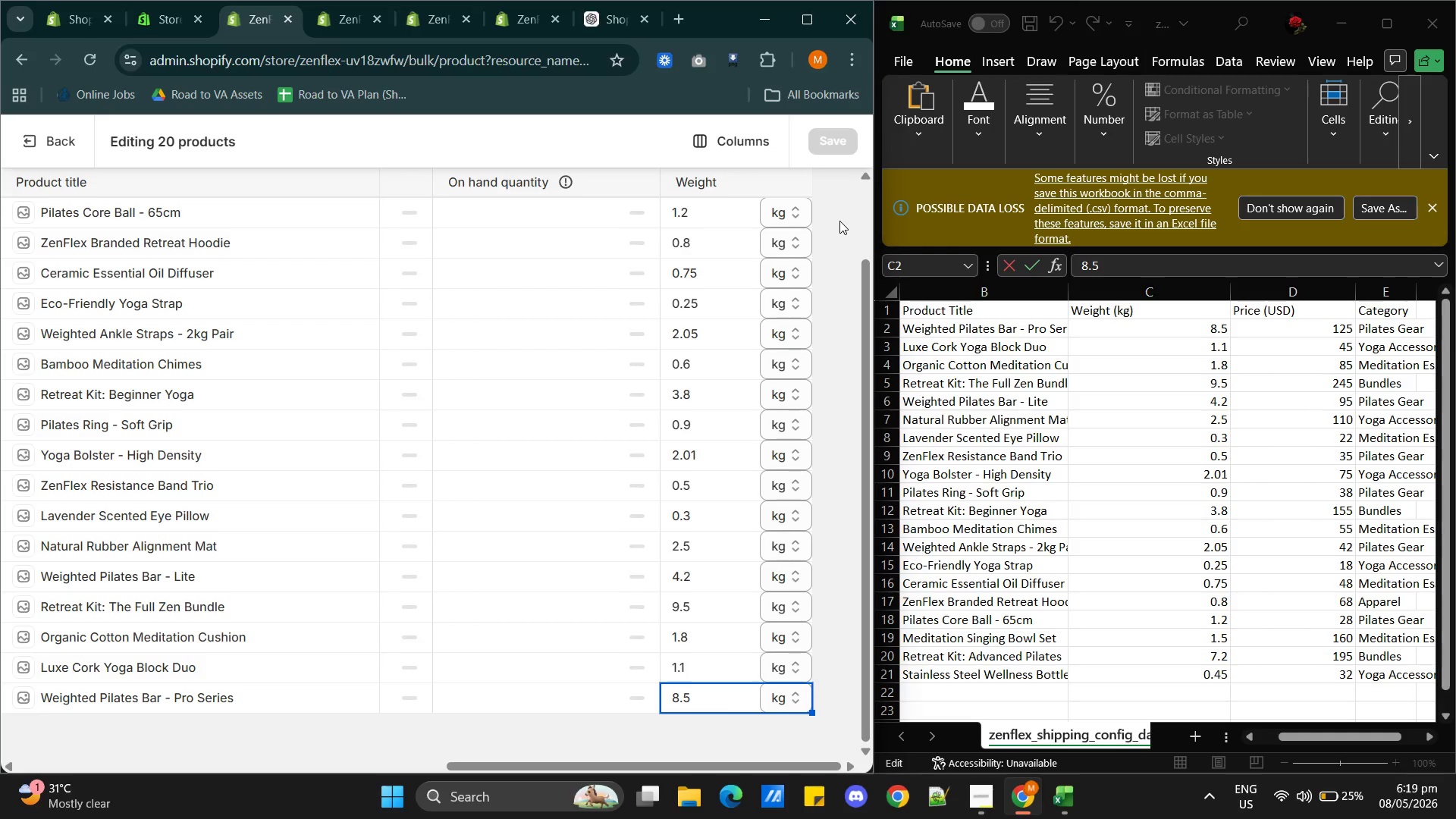 
wait(68.11)
 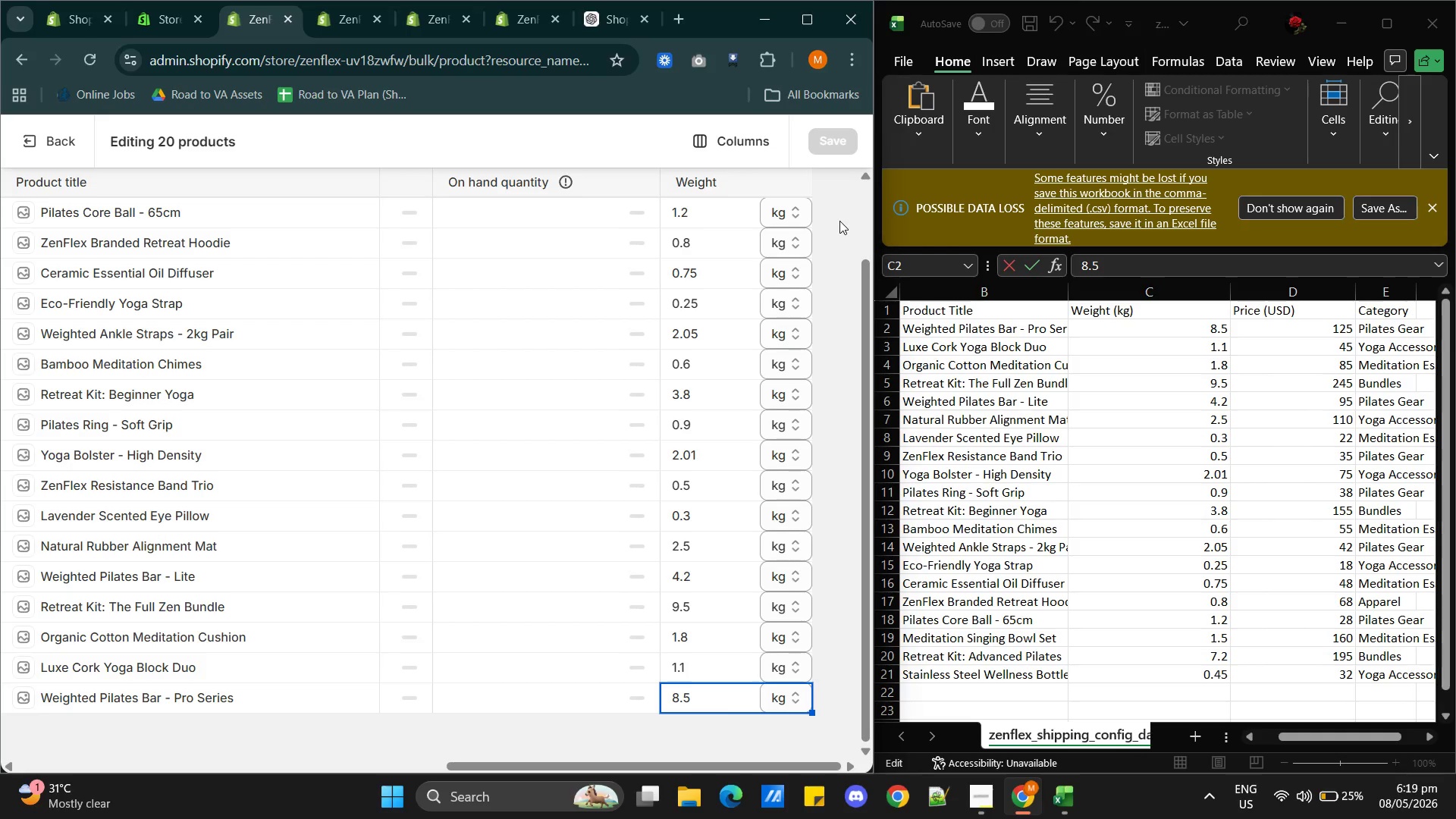 
scroll: coordinate [654, 555], scroll_direction: none, amount: 0.0
 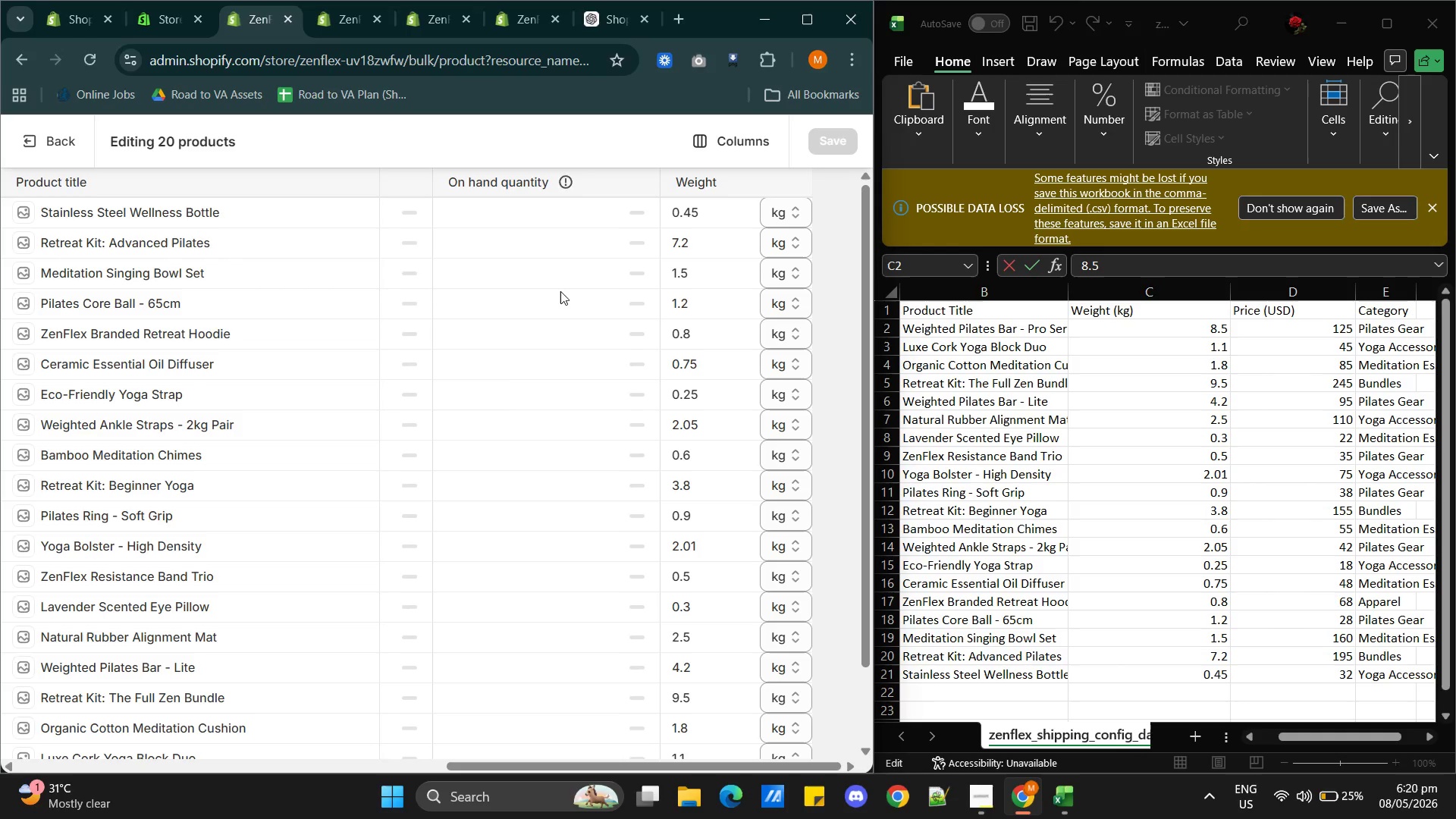 
scroll: coordinate [492, 447], scroll_direction: up, amount: 13.0
 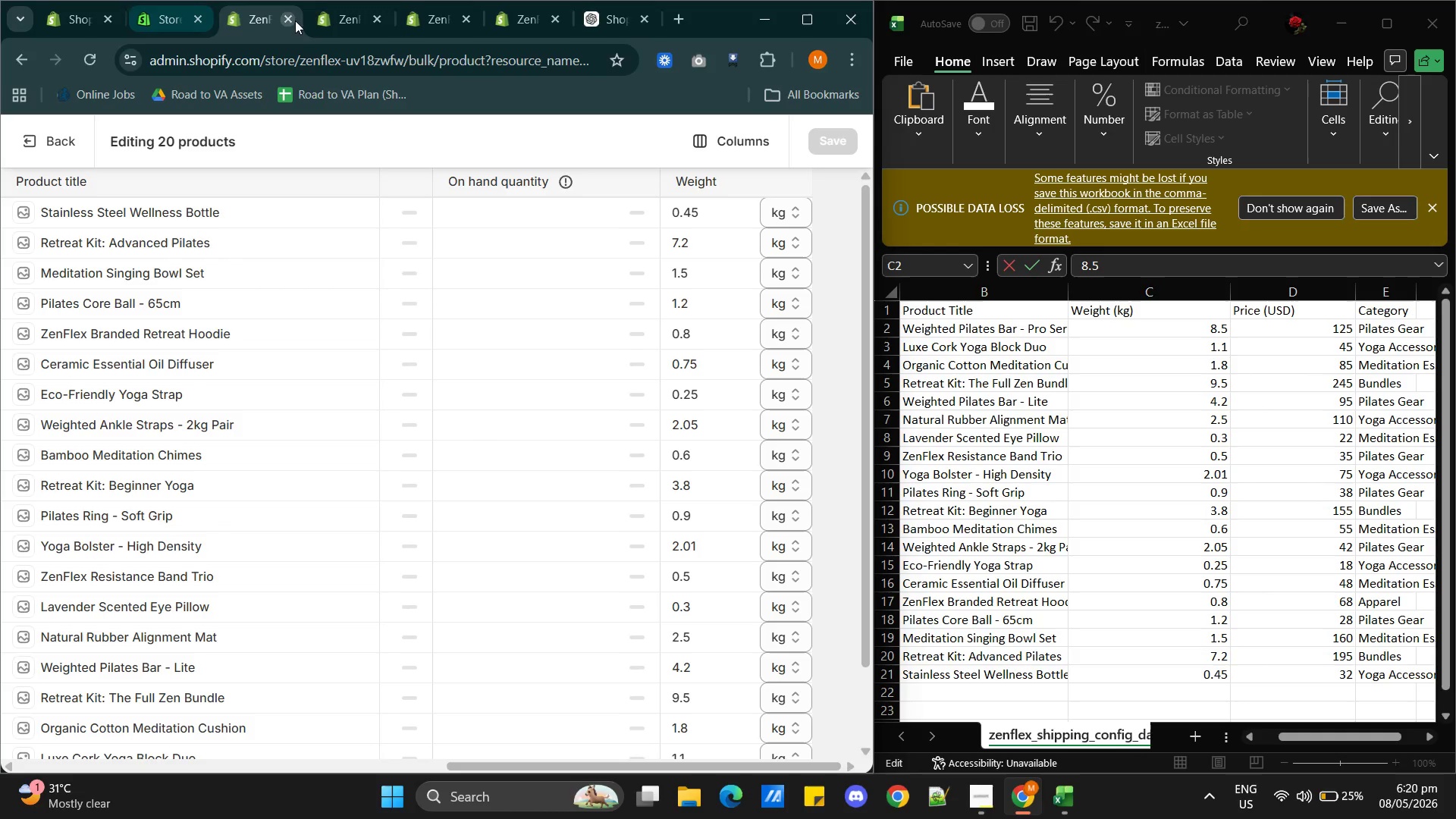 
left_click([329, 18])
 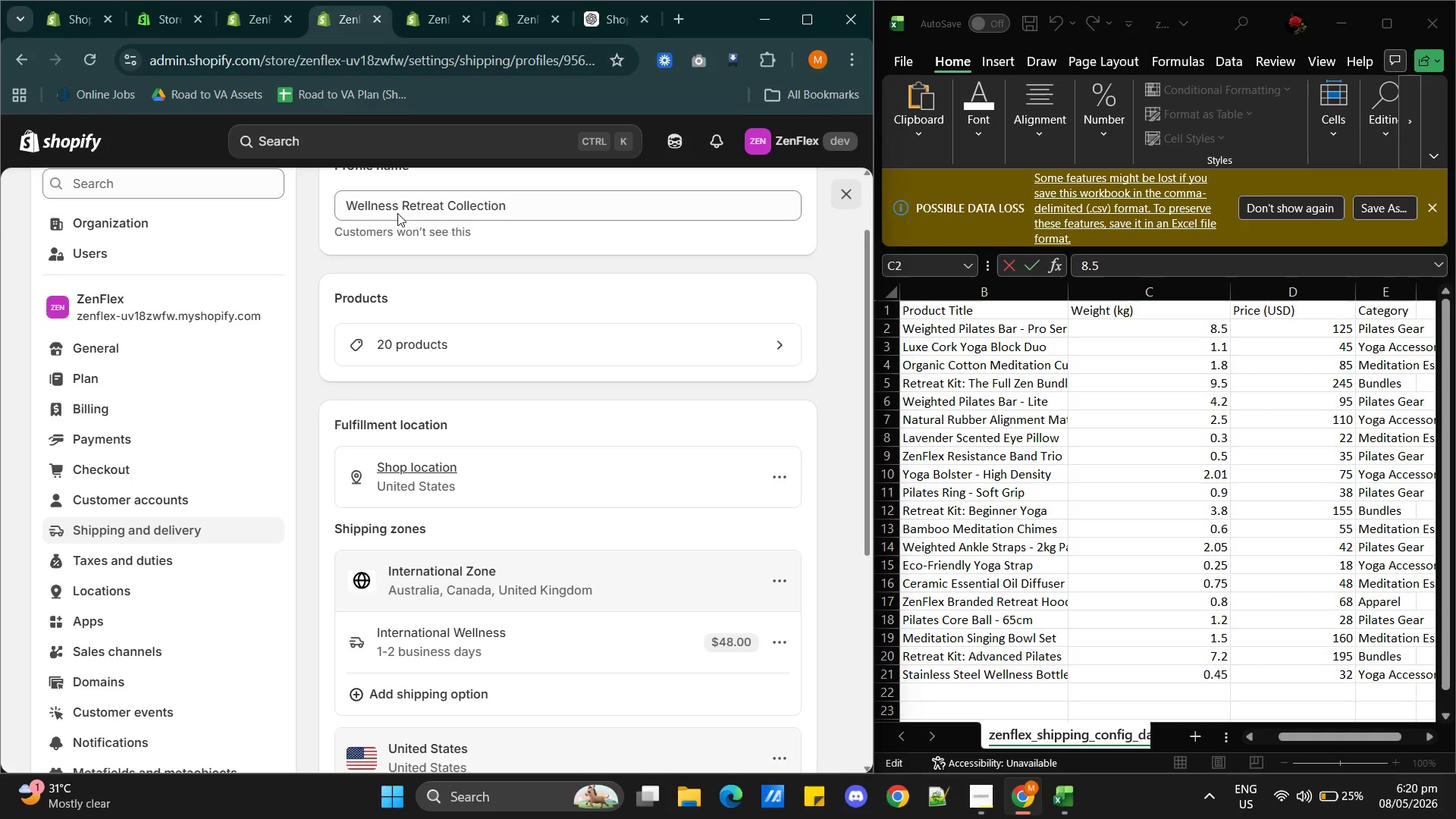 
scroll: coordinate [685, 634], scroll_direction: down, amount: 4.0
 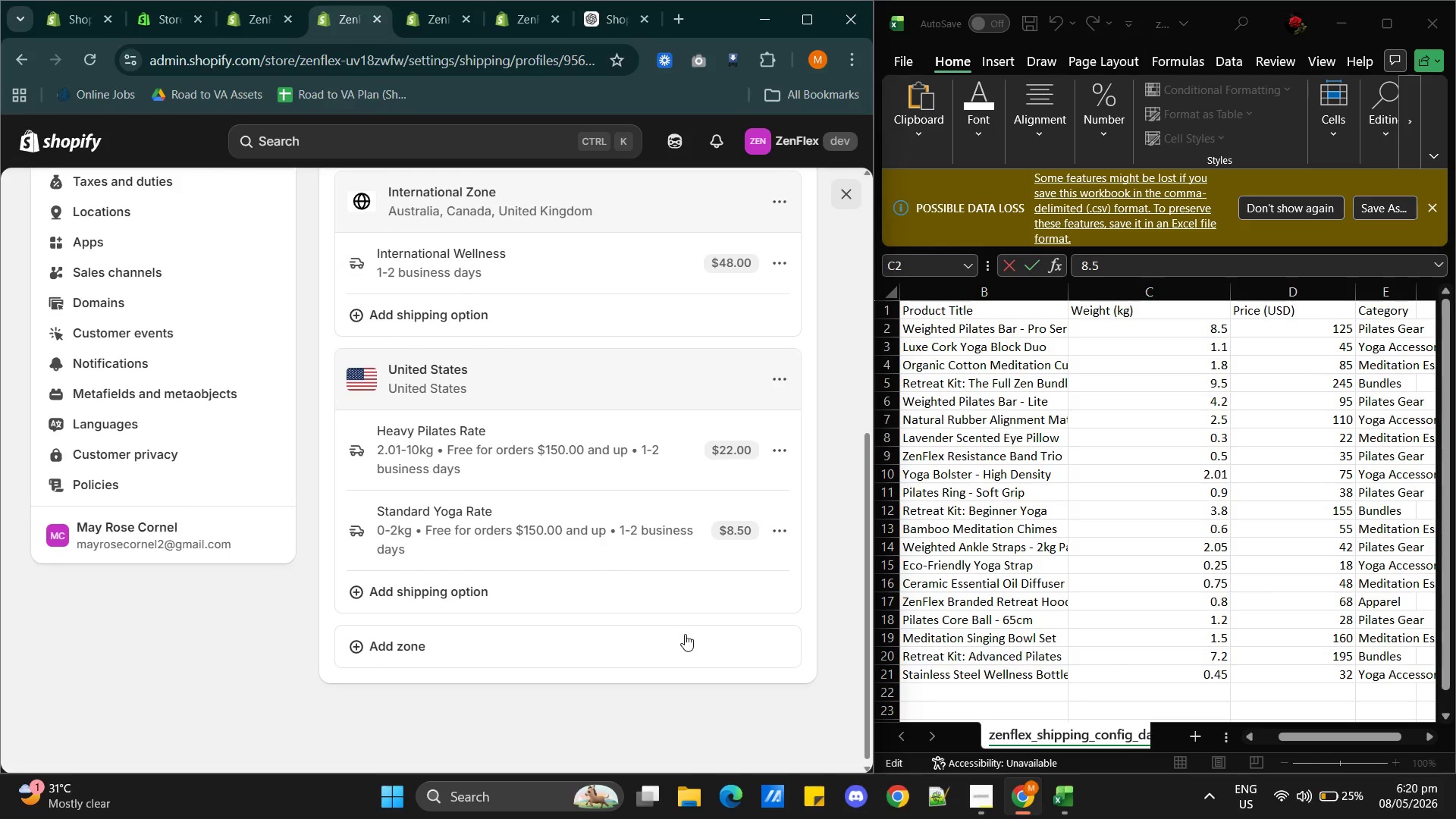 
scroll: coordinate [685, 634], scroll_direction: up, amount: 2.0
 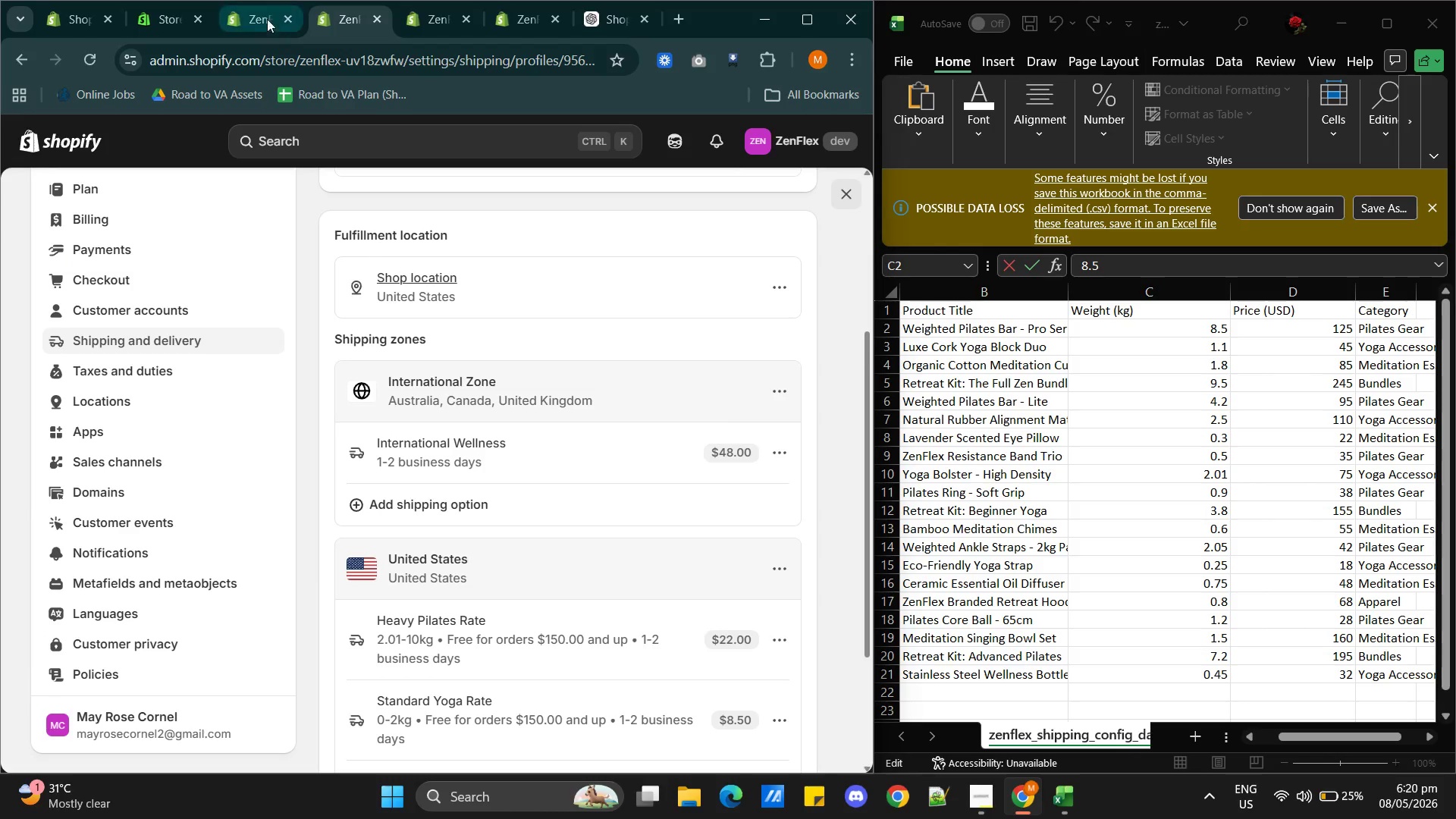 
left_click([260, 17])
 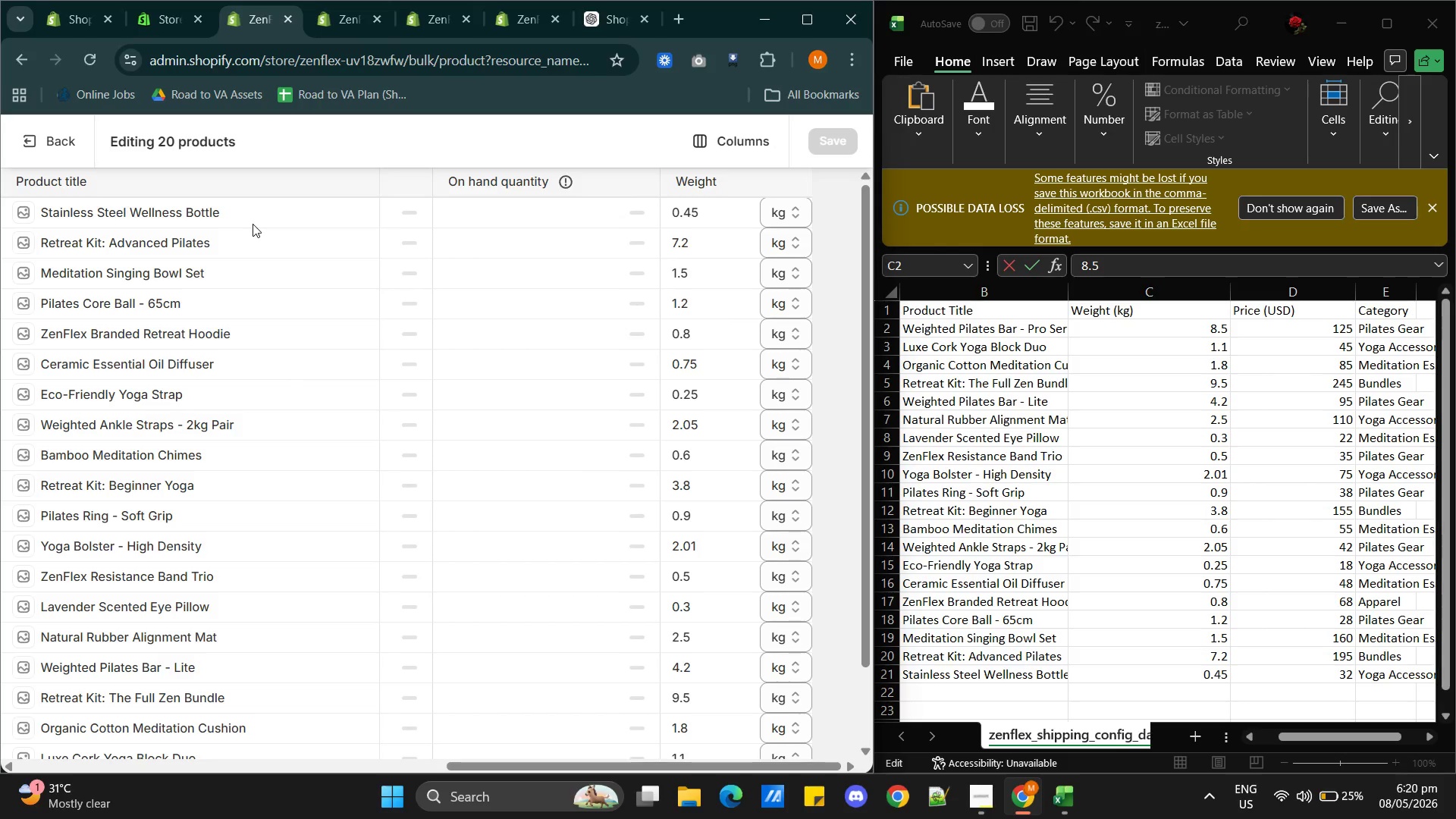 
wait(45.41)
 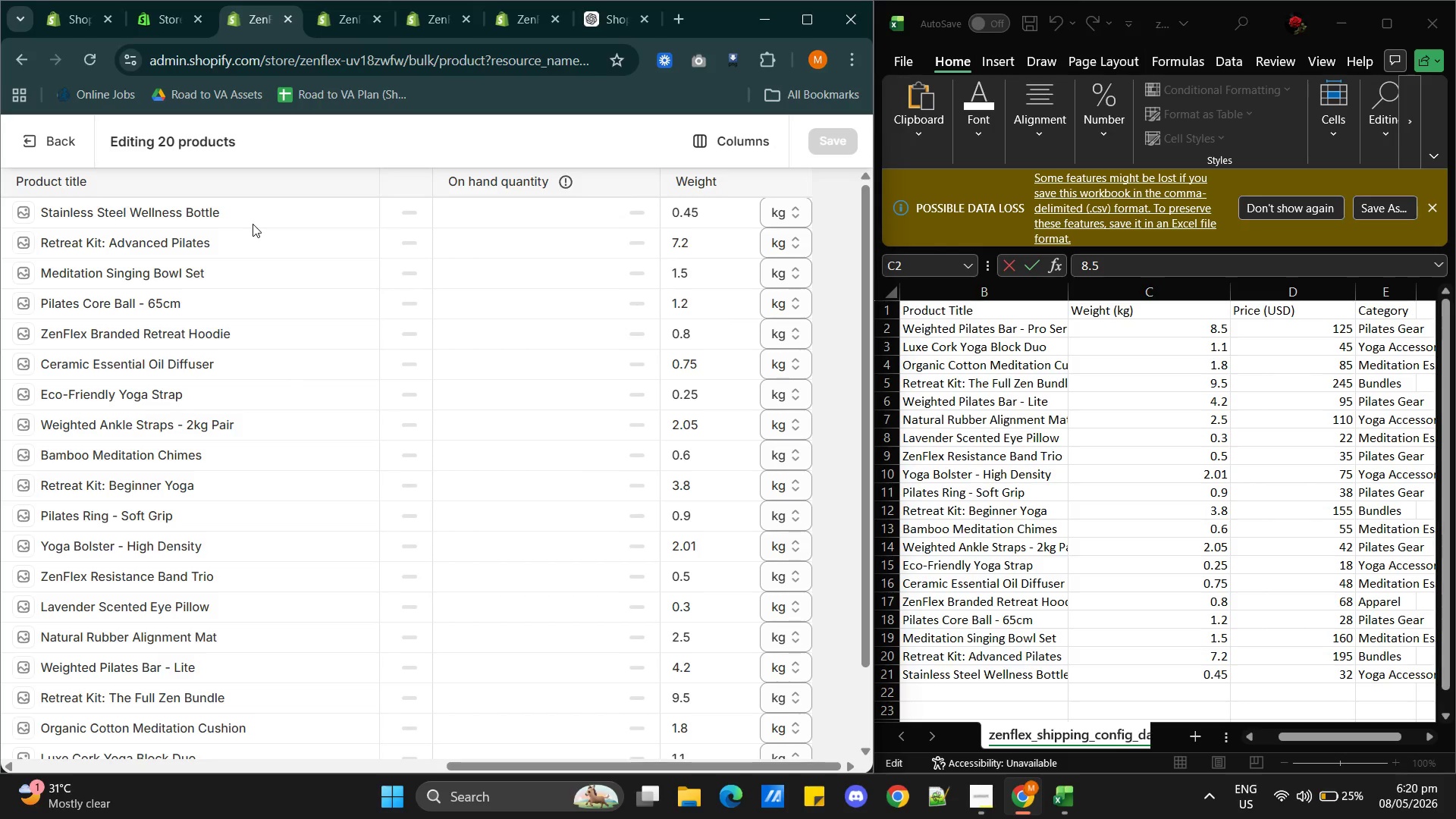 
left_click([981, 804])